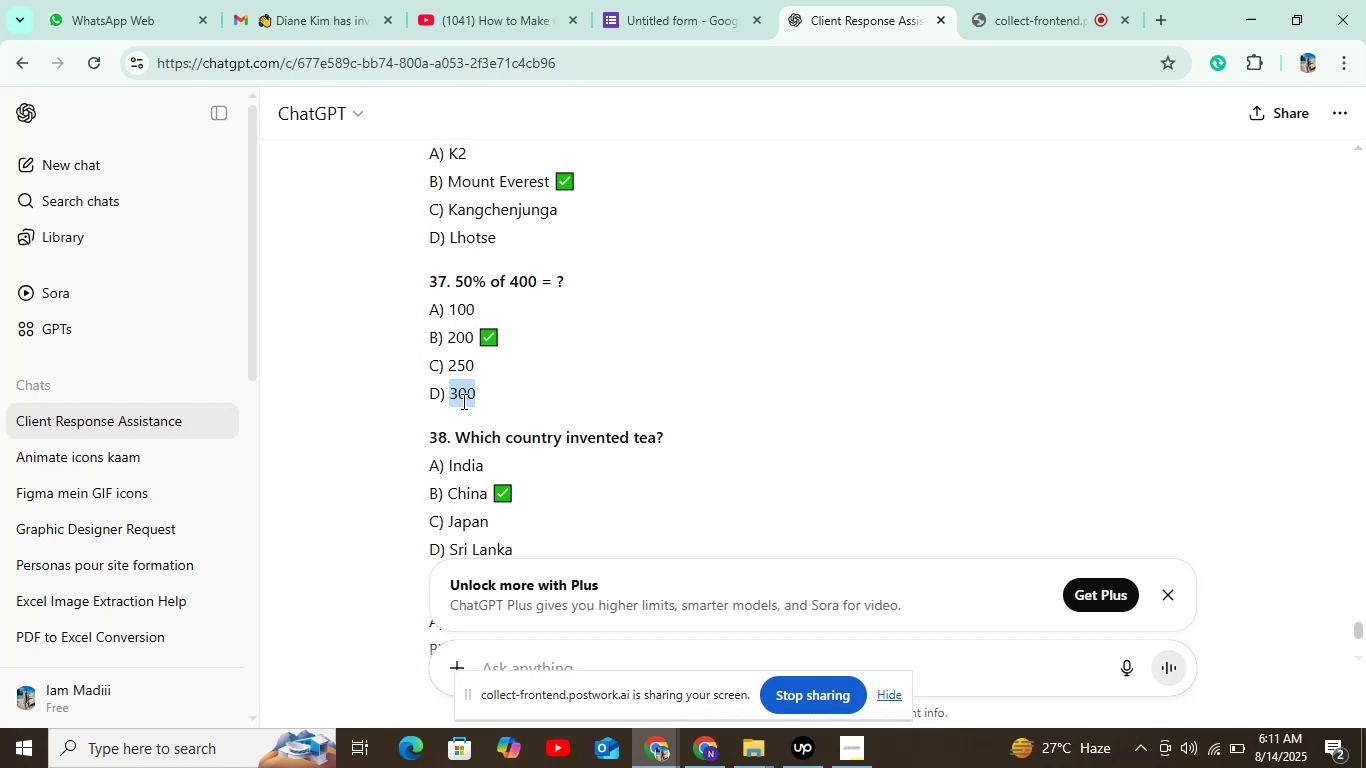 
key(Control+V)
 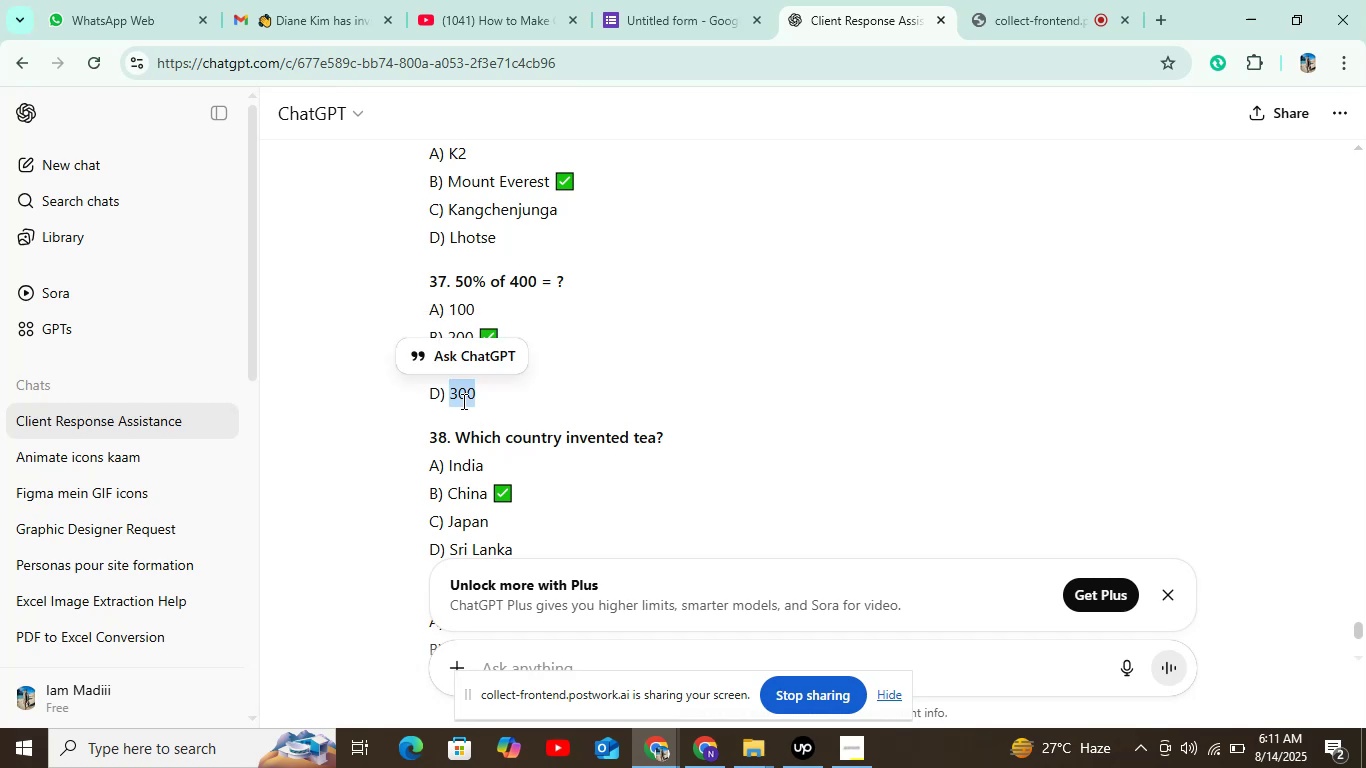 
key(Control+C)
 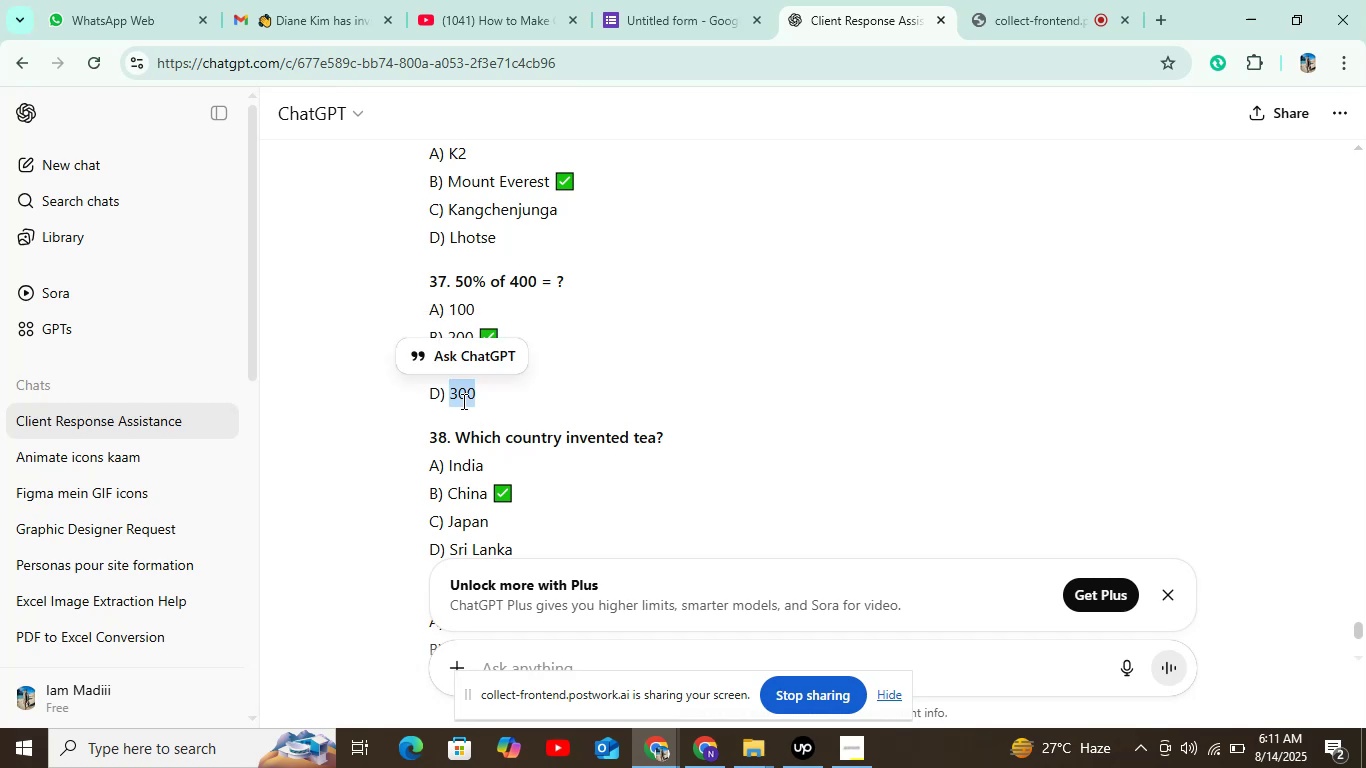 
key(Control+C)
 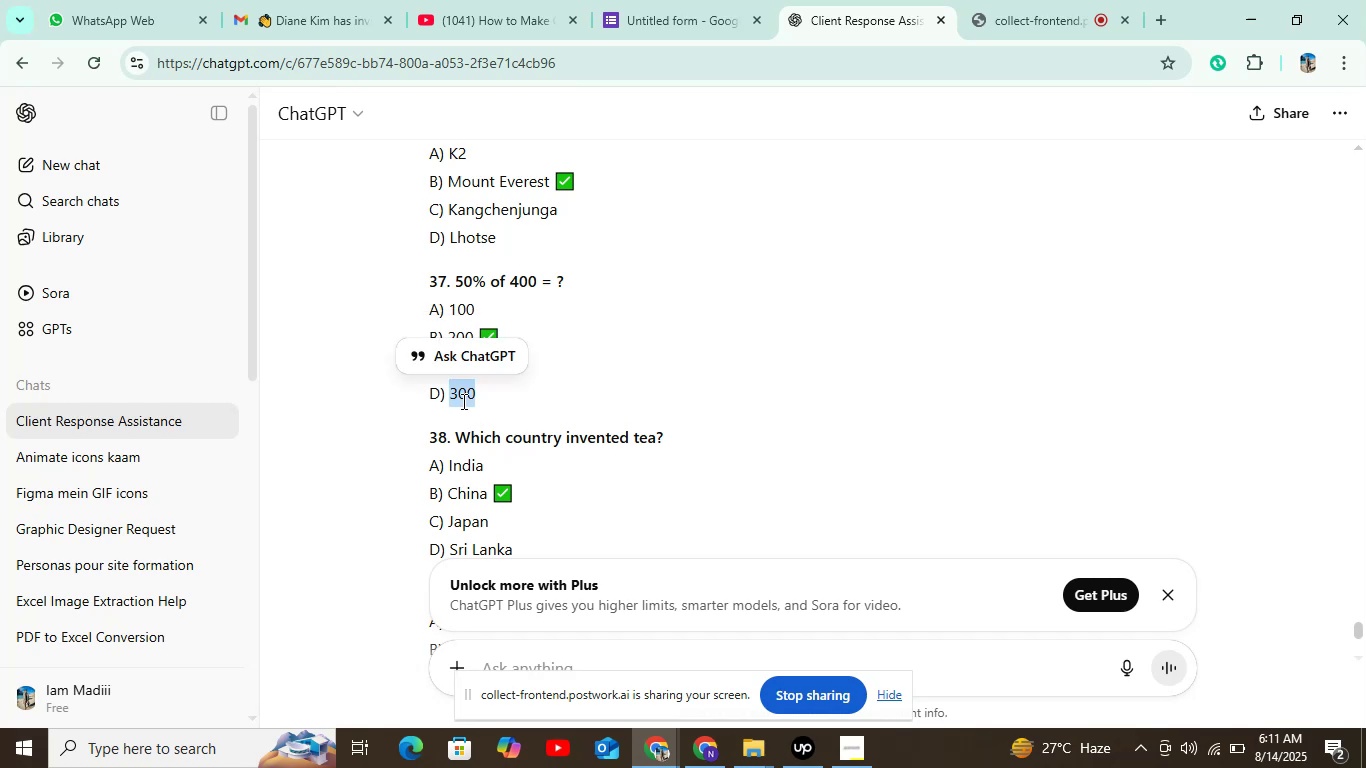 
key(Control+C)
 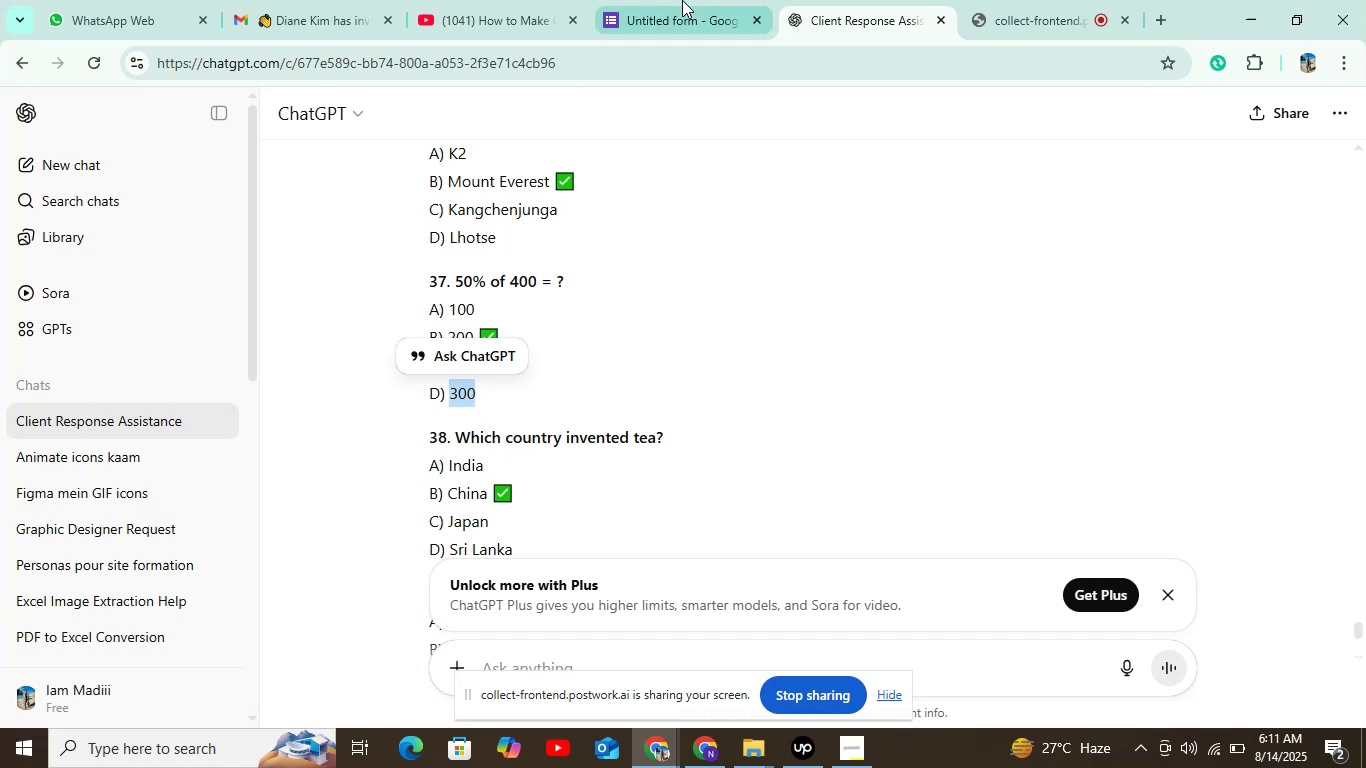 
left_click([682, 0])
 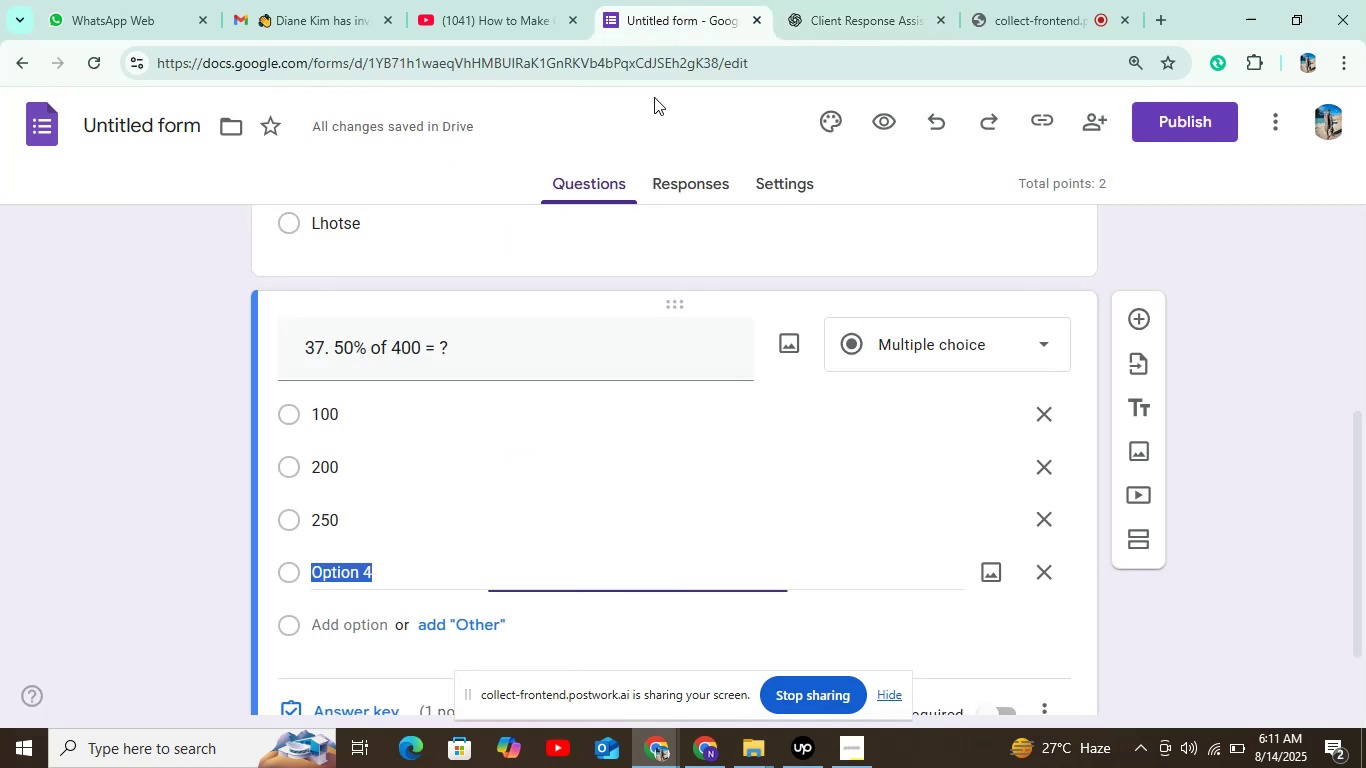 
key(Control+V)
 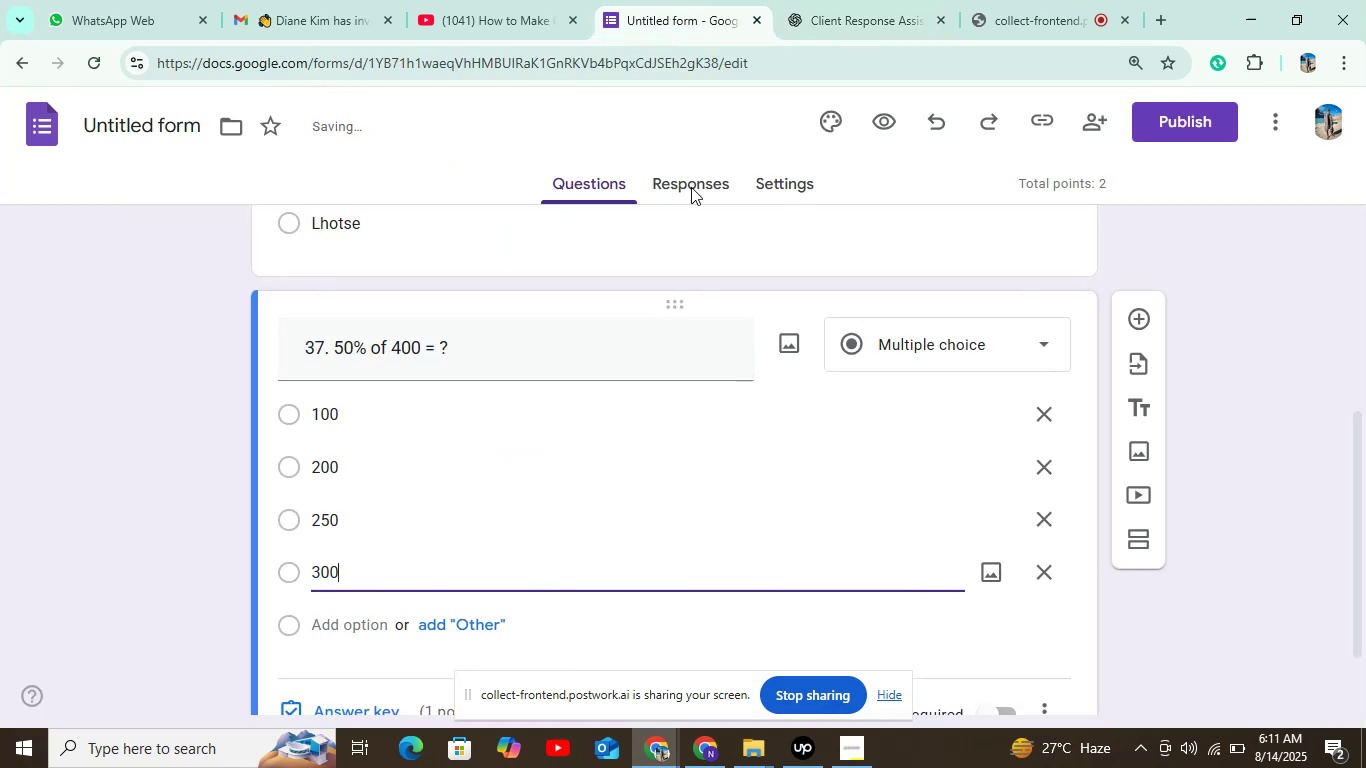 
left_click([829, 9])
 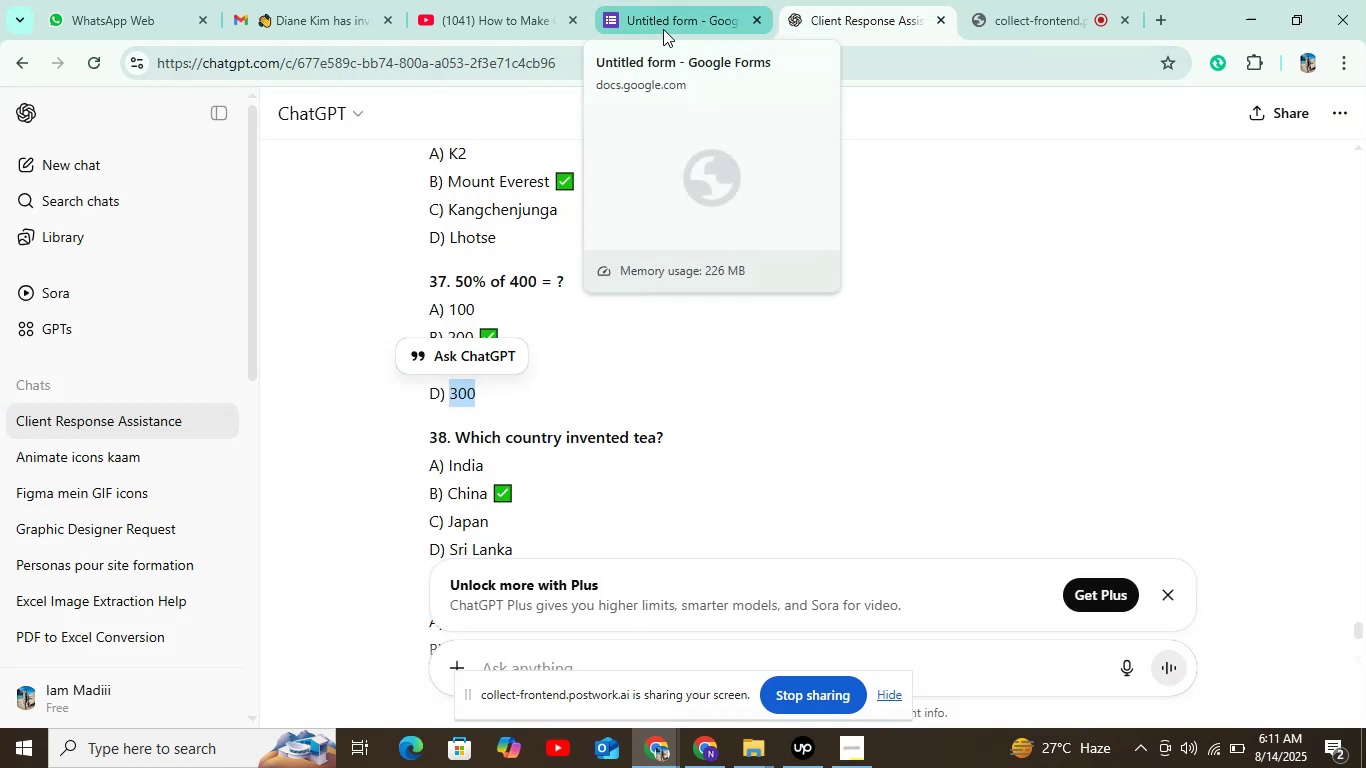 
left_click([663, 29])
 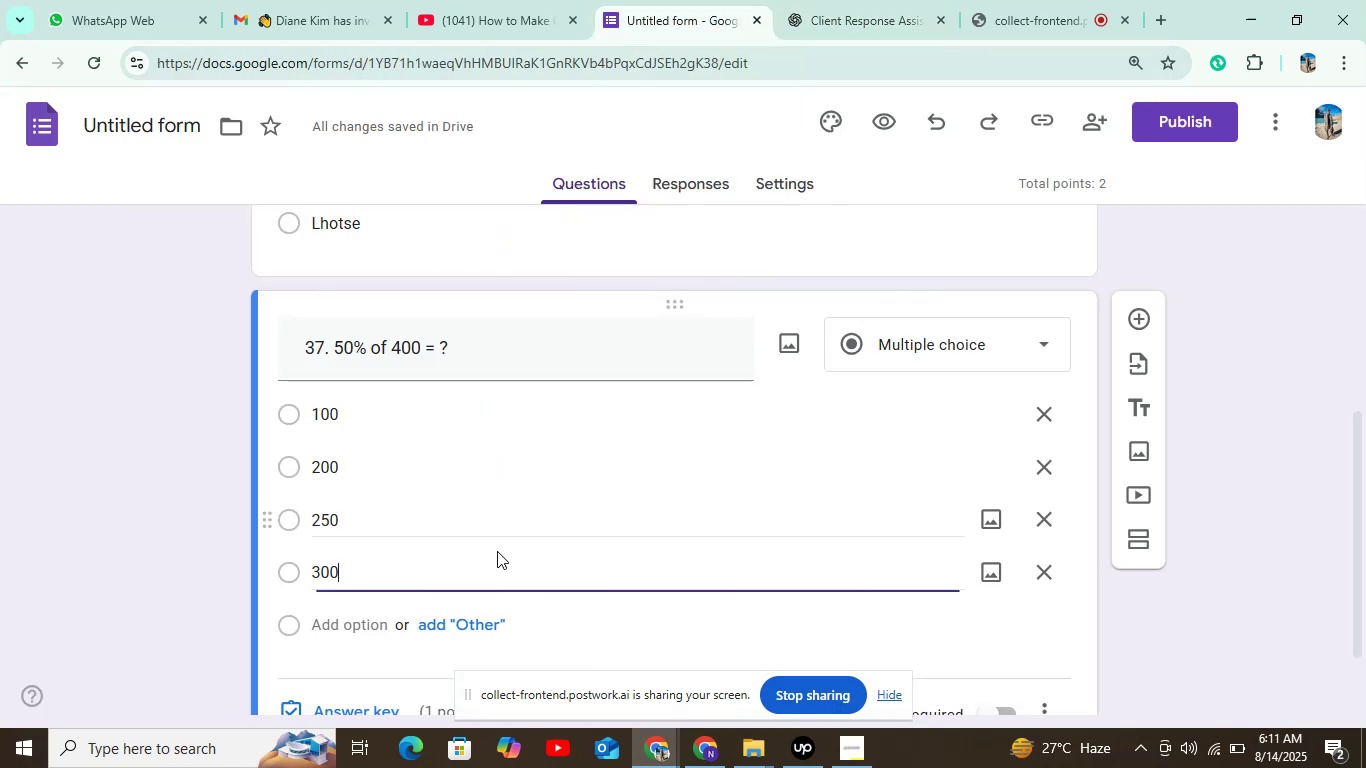 
scroll: coordinate [478, 587], scroll_direction: down, amount: 4.0
 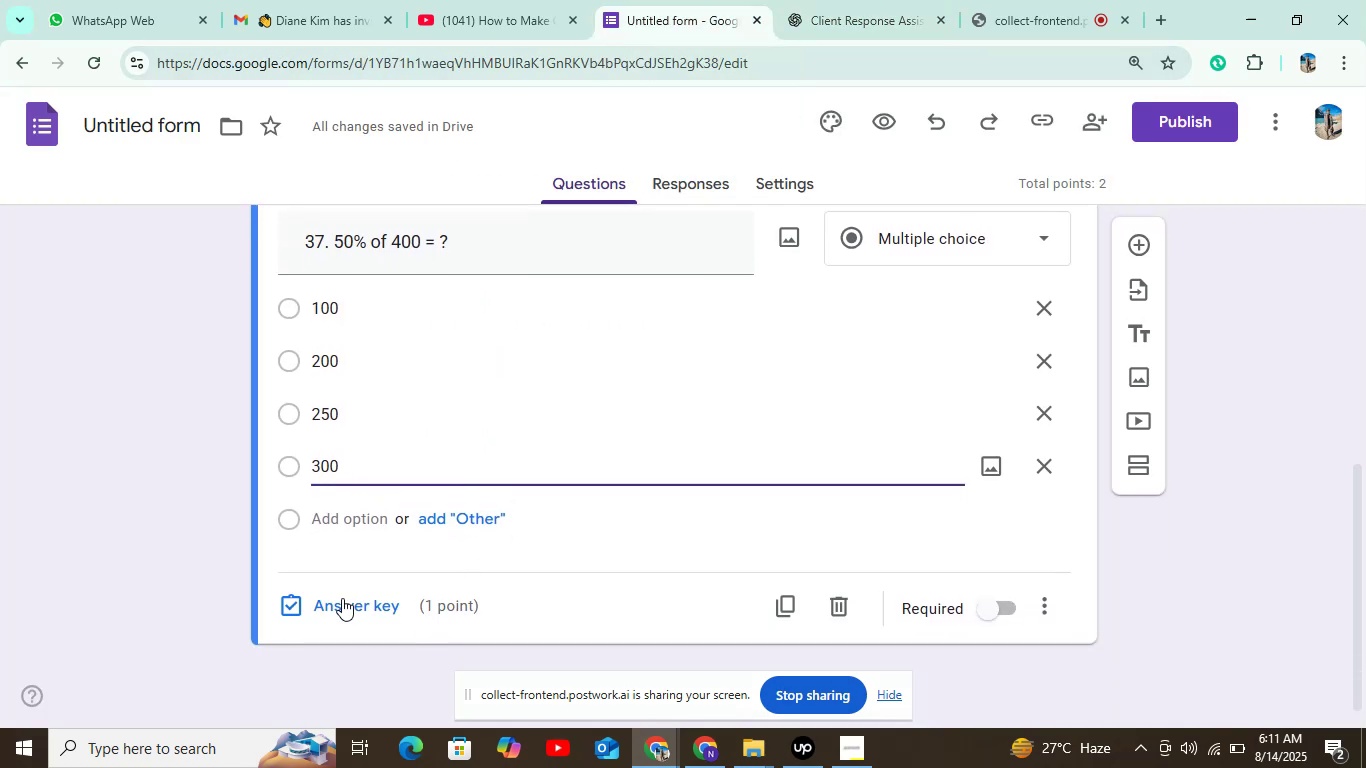 
left_click([340, 605])
 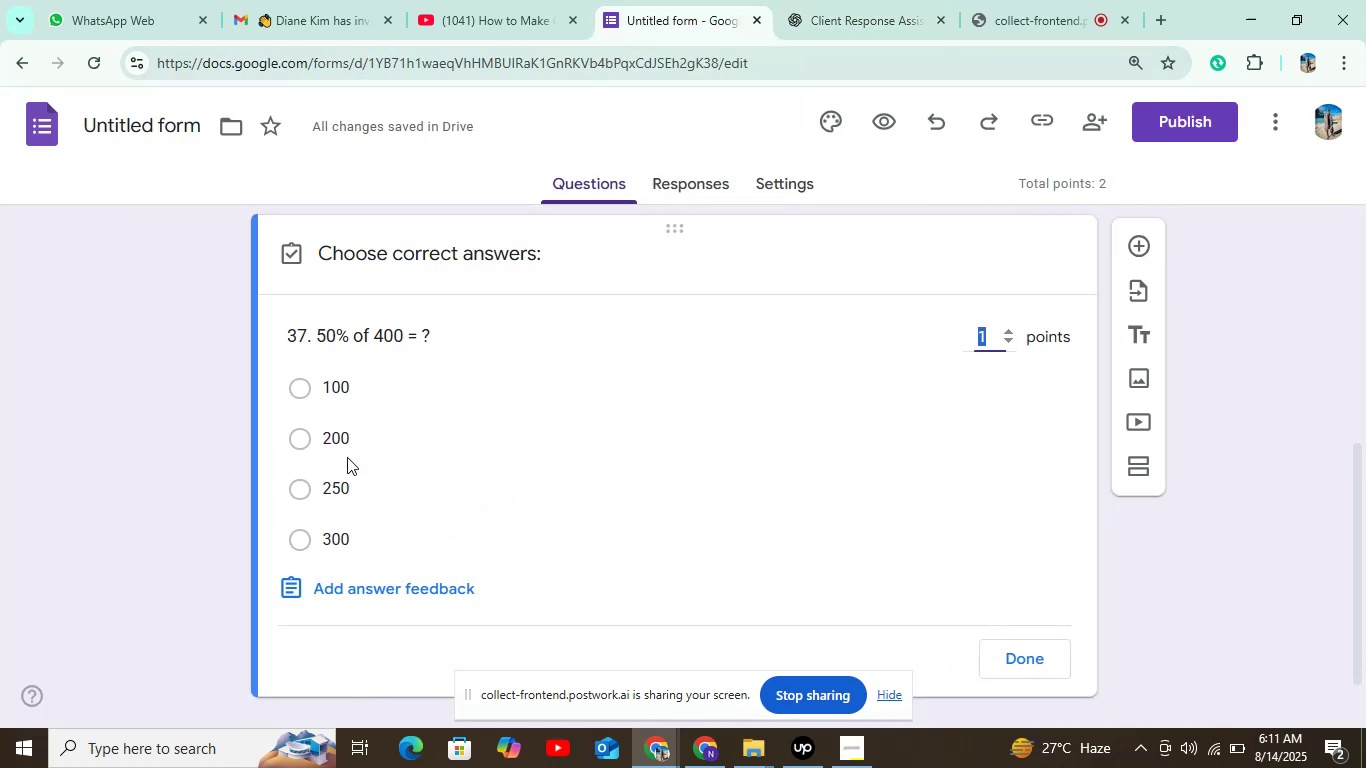 
left_click([347, 440])
 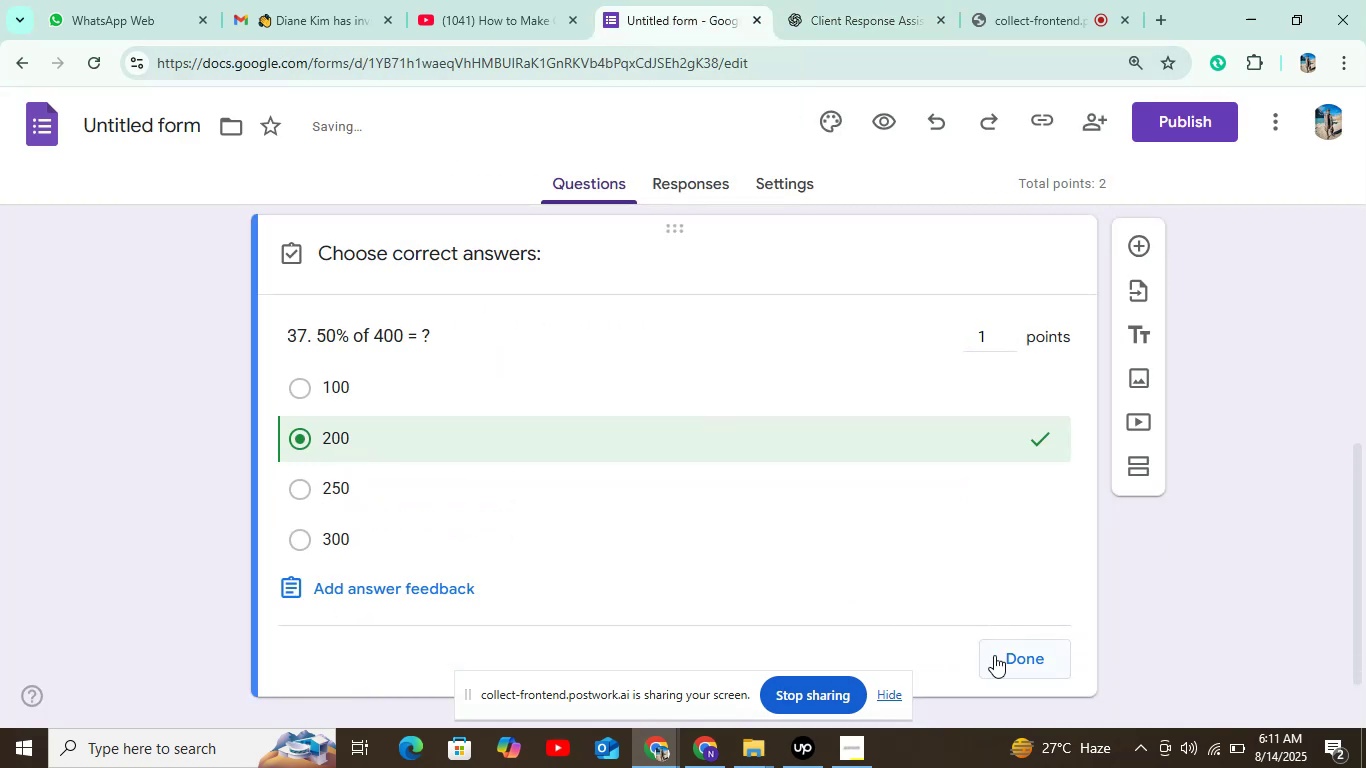 
left_click([1010, 656])
 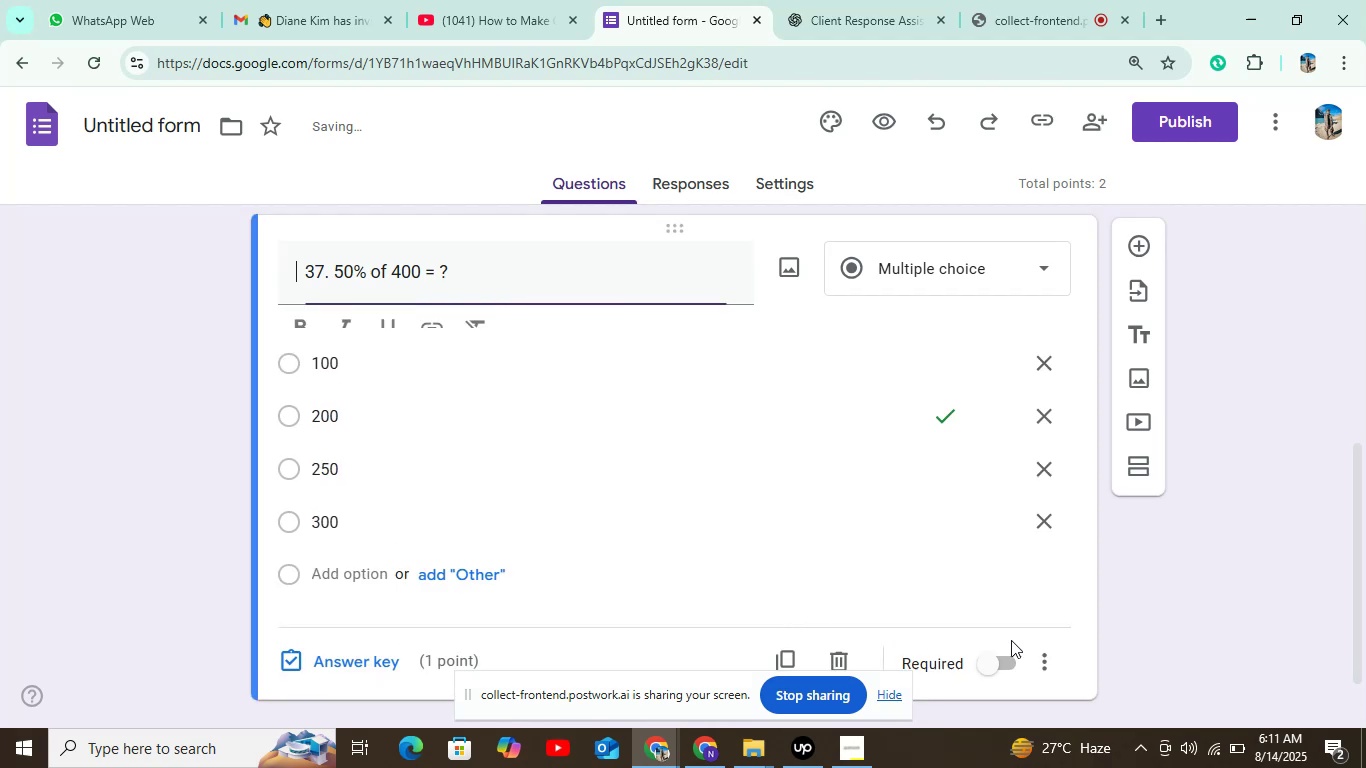 
scroll: coordinate [1021, 567], scroll_direction: down, amount: 6.0
 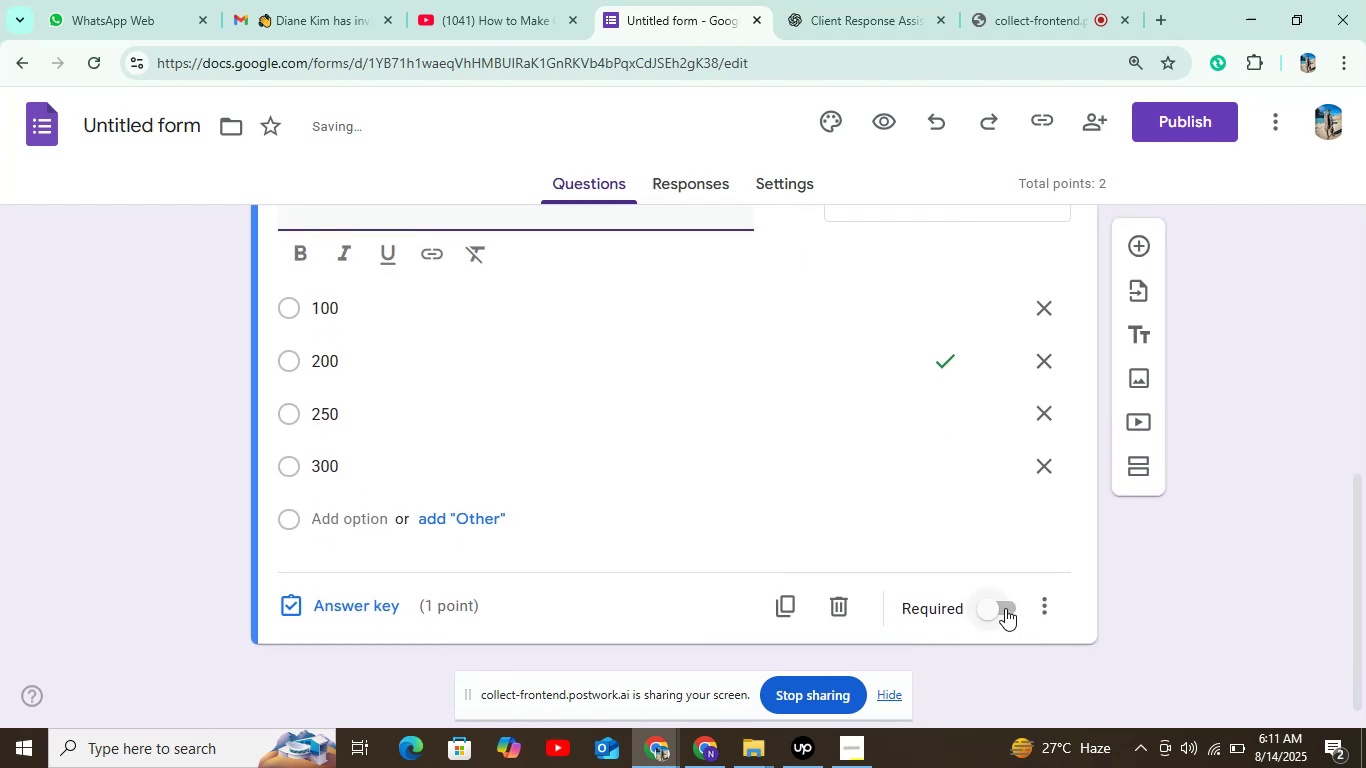 
left_click([1004, 610])
 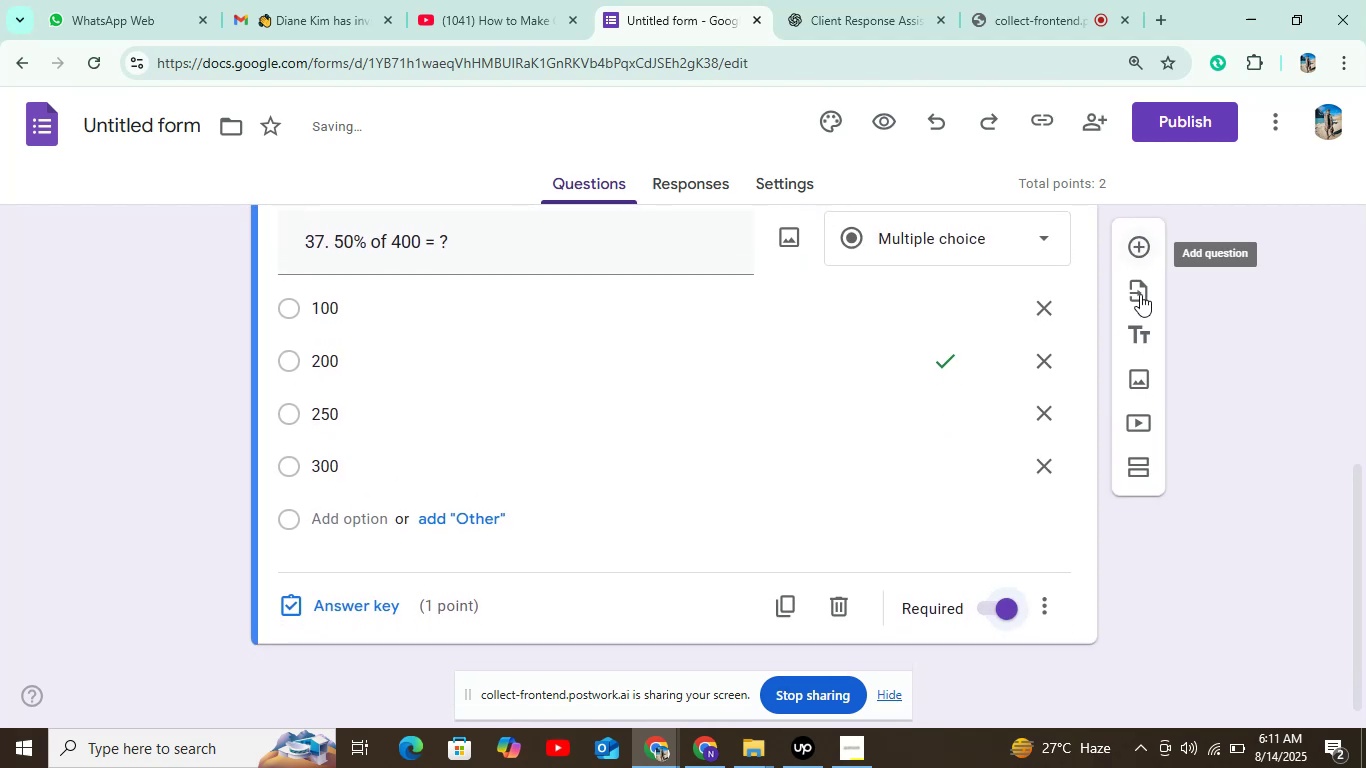 
left_click([1138, 250])
 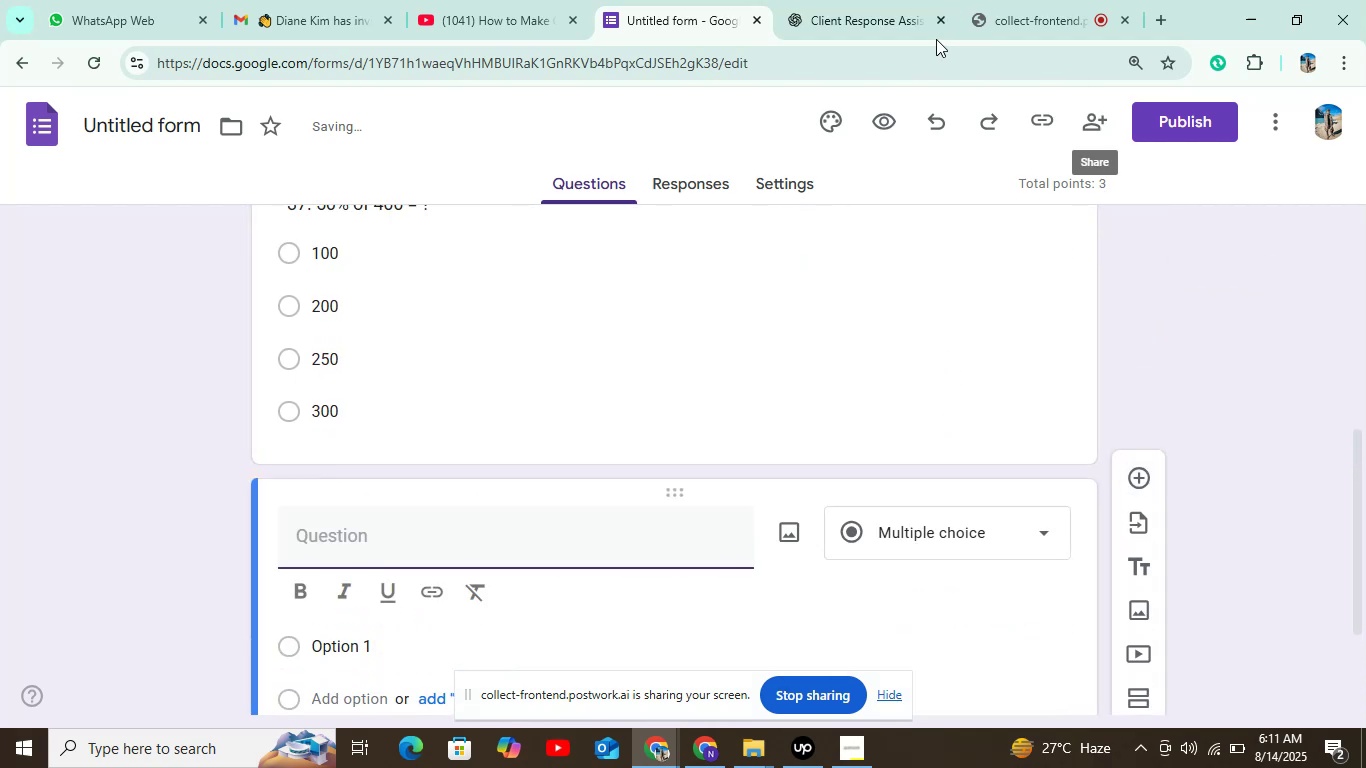 
left_click([900, 28])
 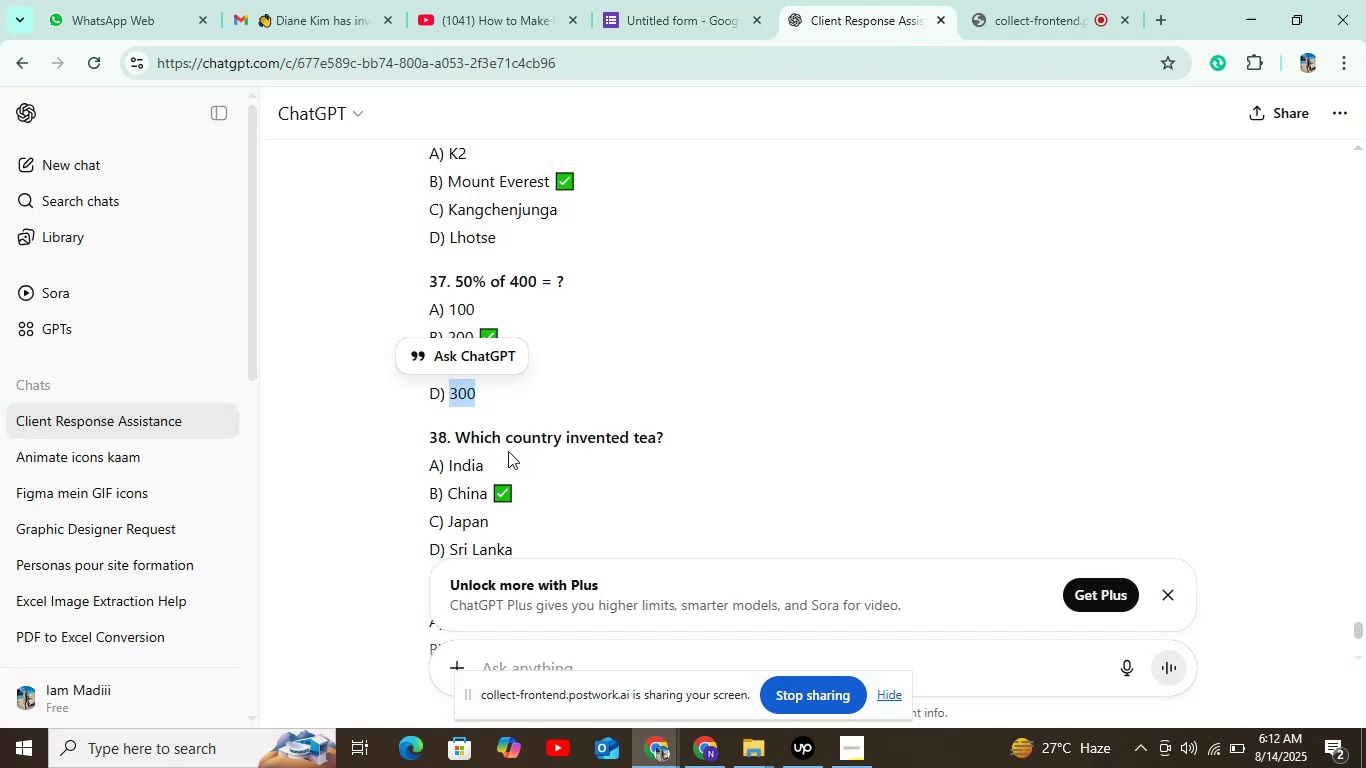 
left_click_drag(start_coordinate=[455, 434], to_coordinate=[661, 434])
 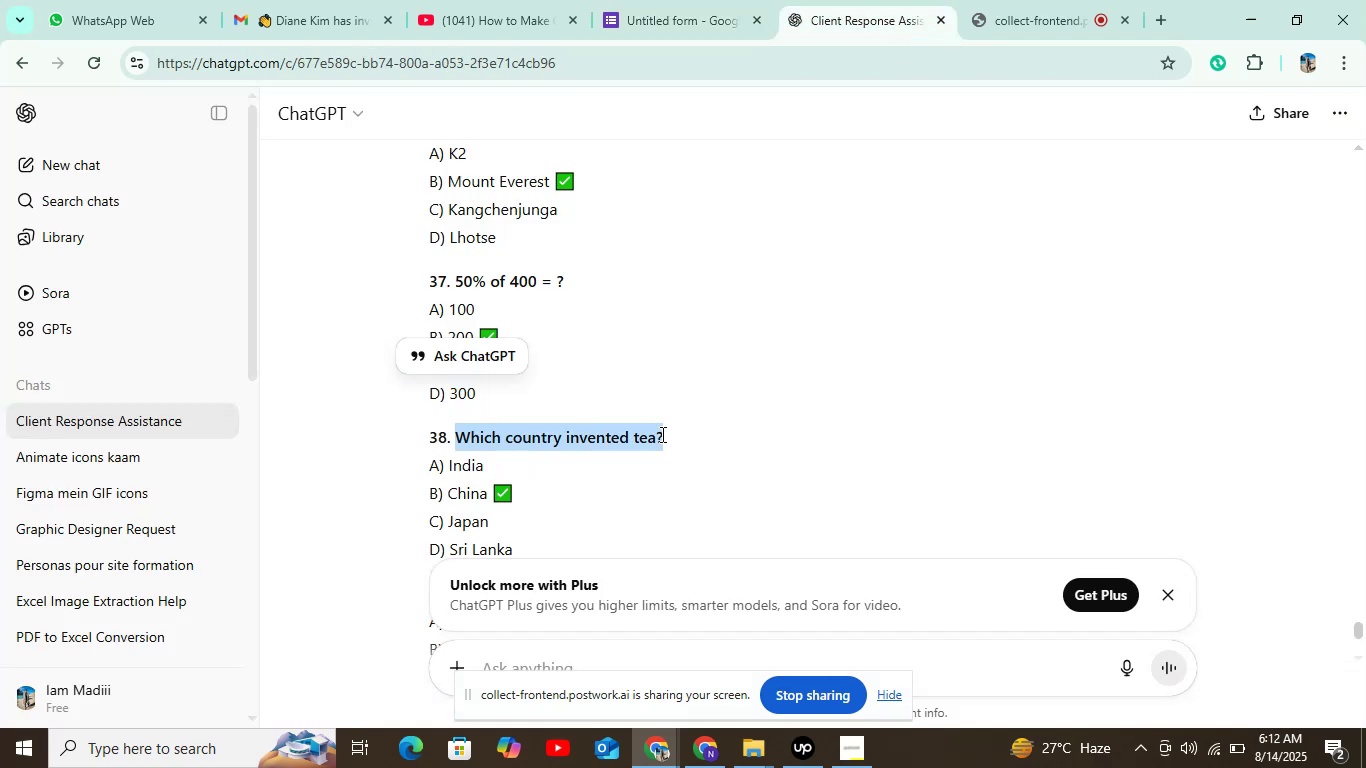 
key(Control+C)
 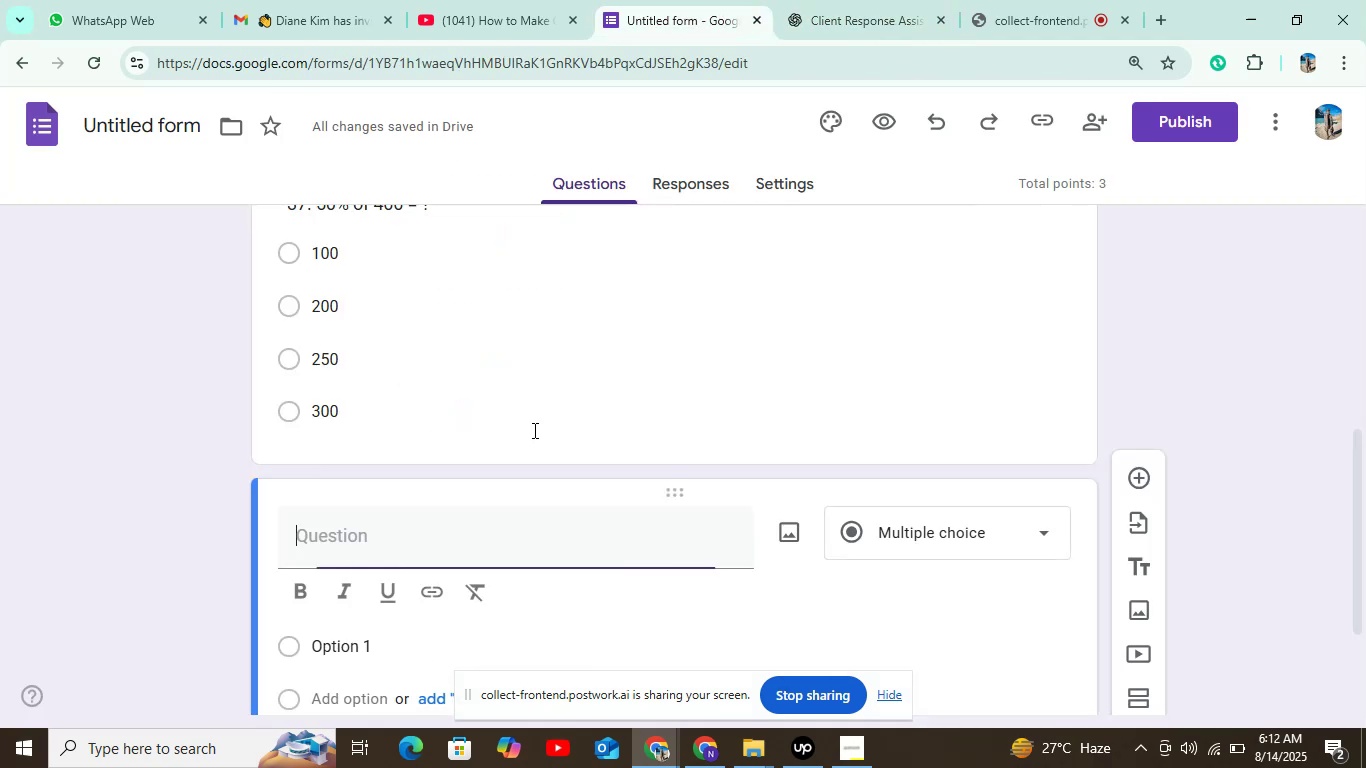 
key(Control+V)
 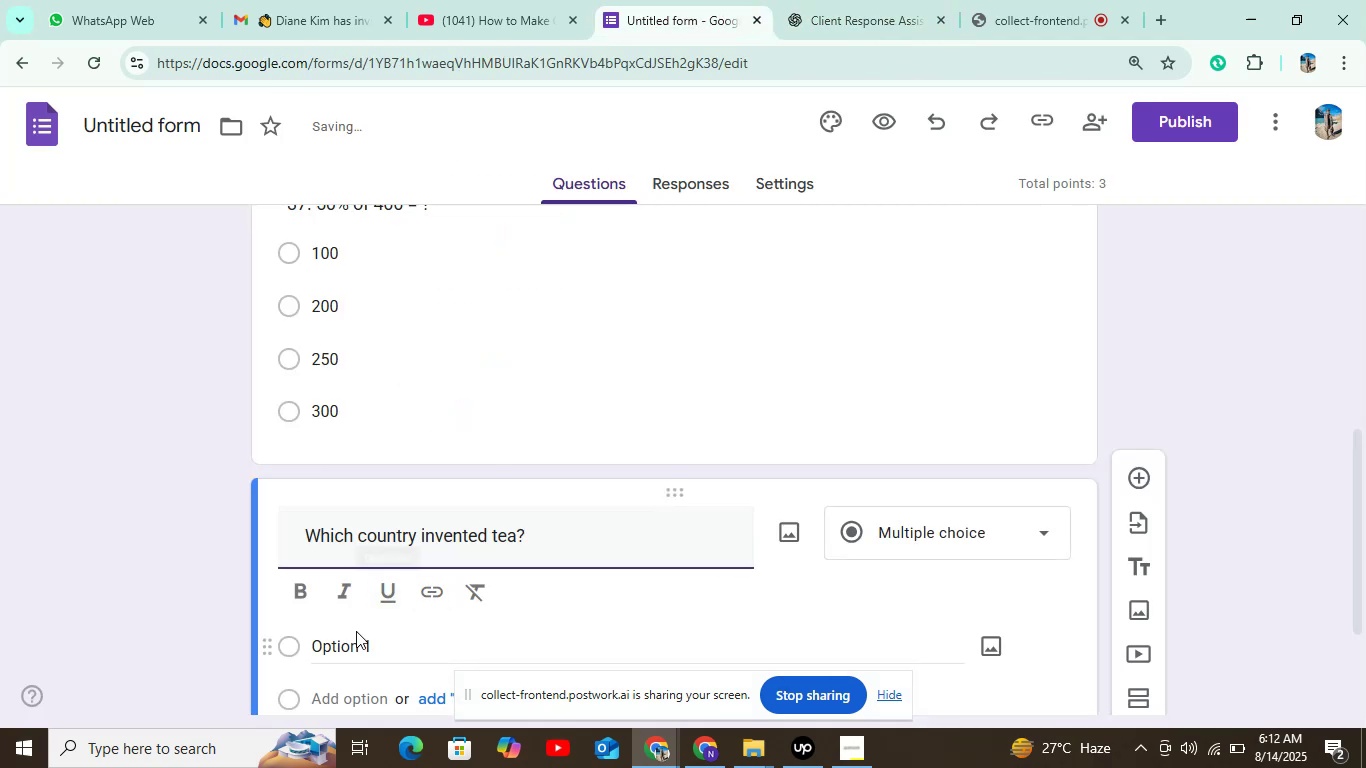 
left_click([357, 646])
 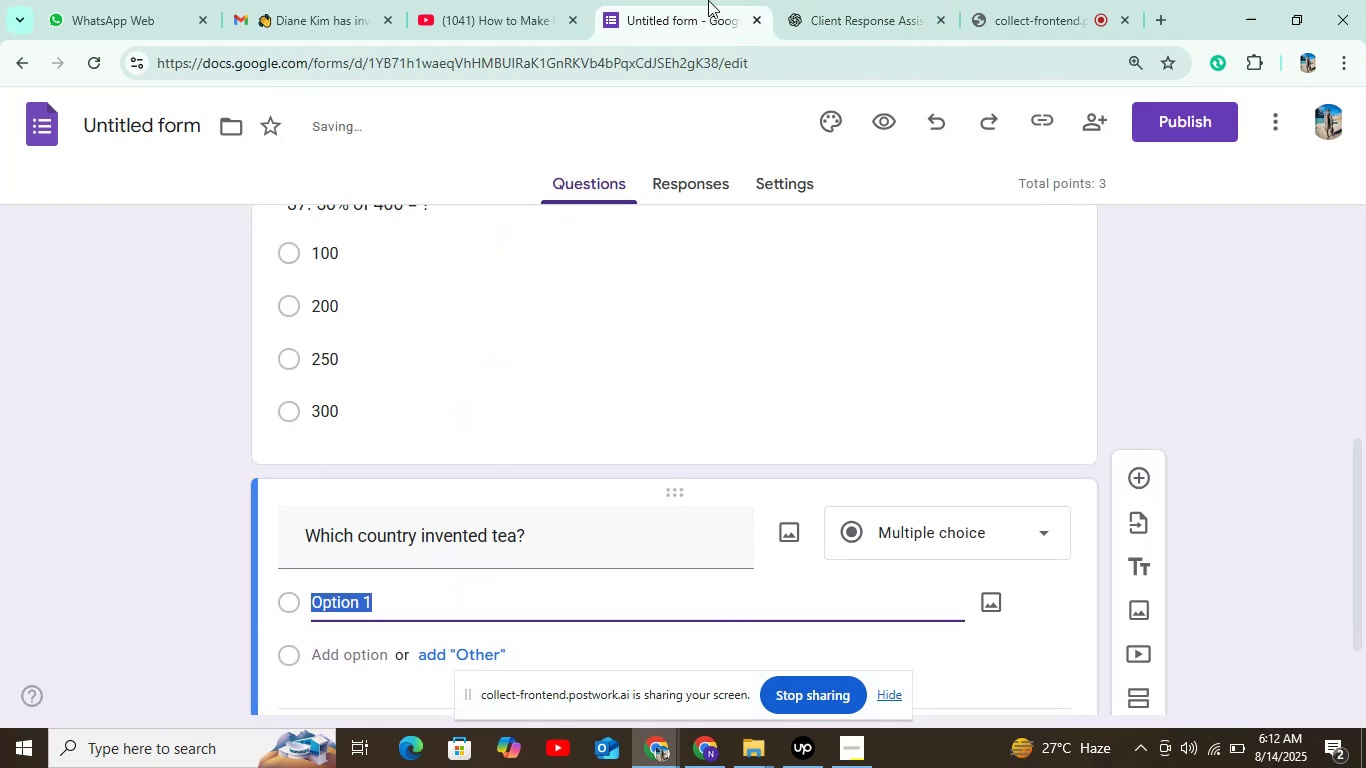 
left_click([803, 0])
 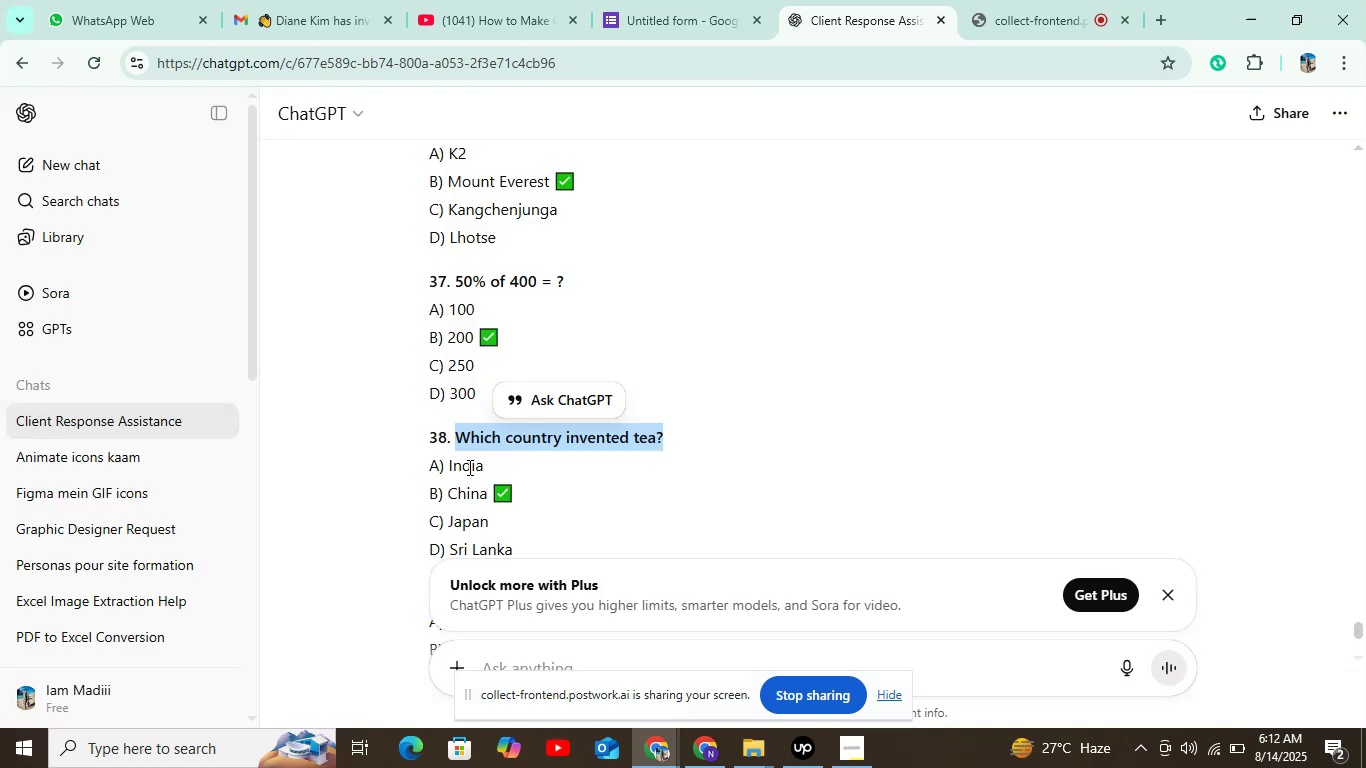 
double_click([457, 465])
 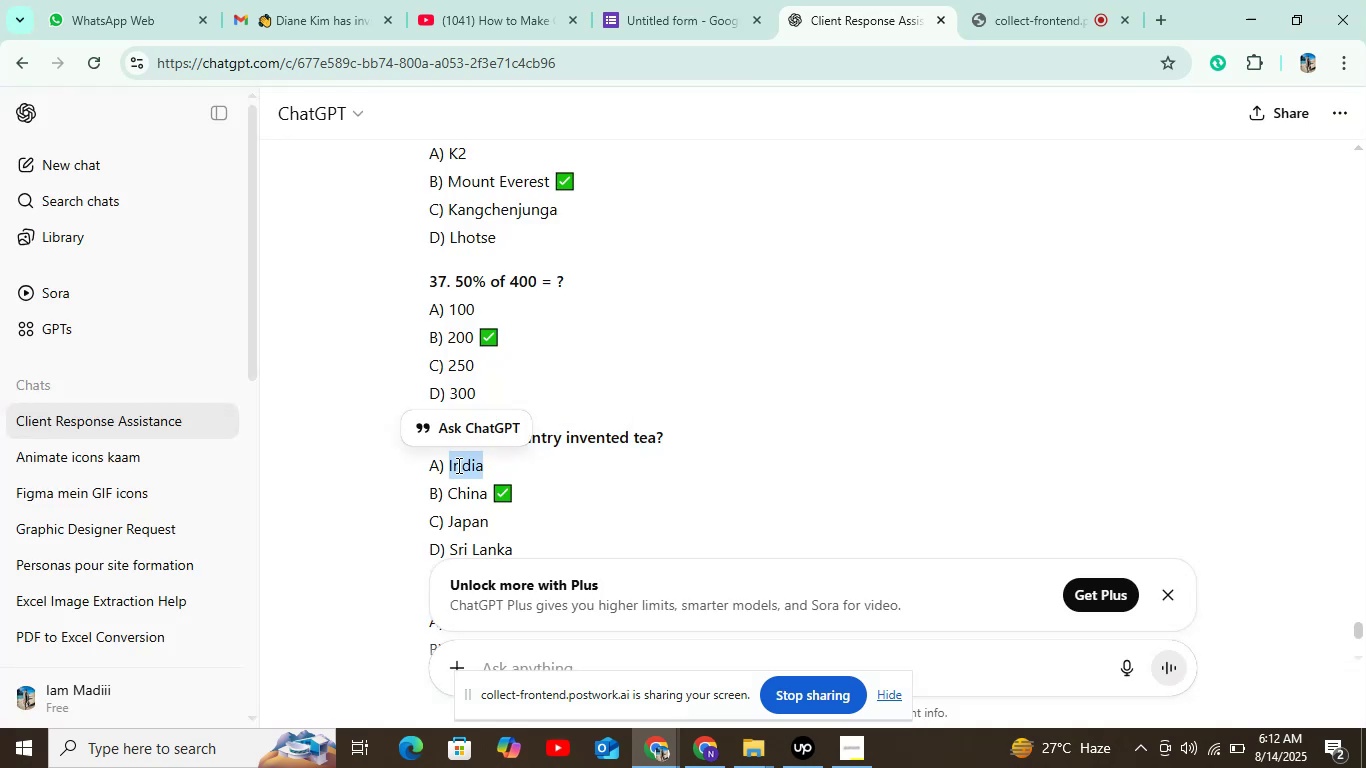 
key(Control+C)
 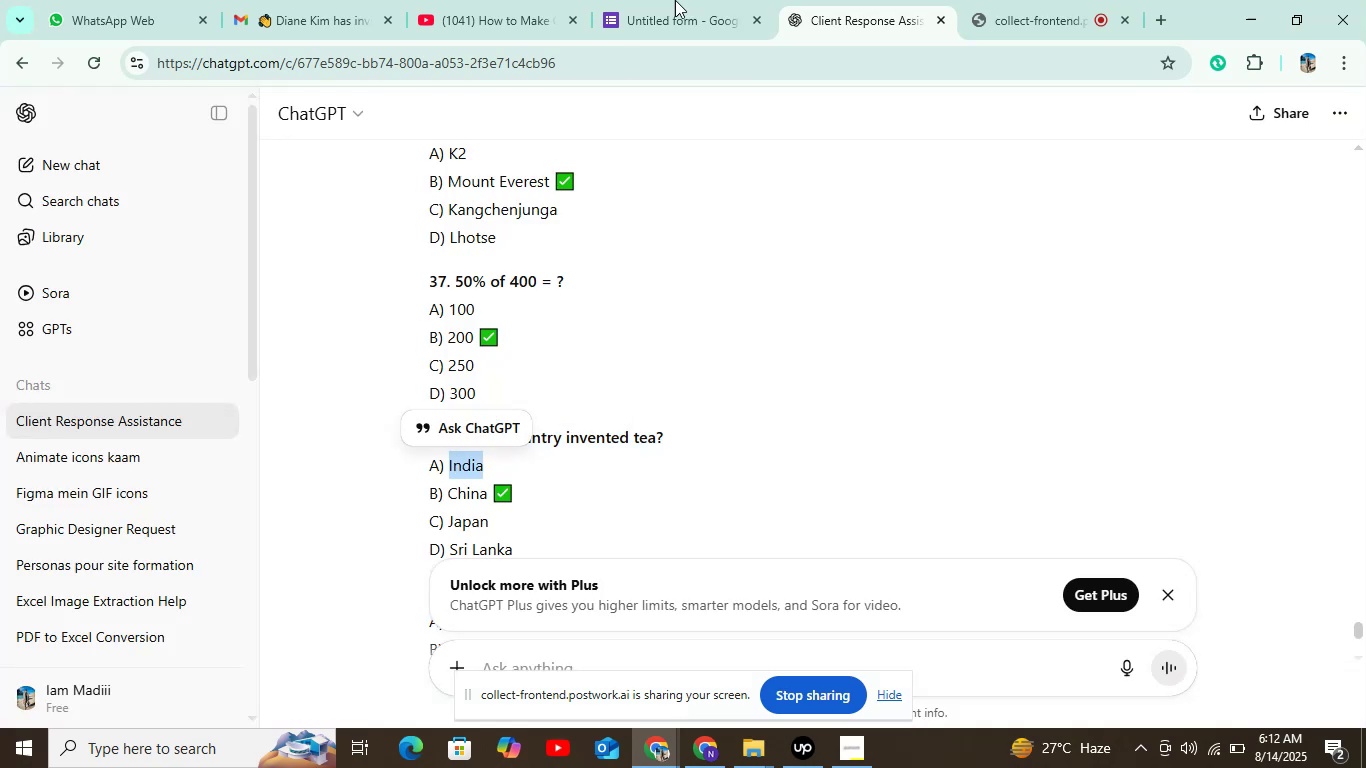 
left_click([691, 0])
 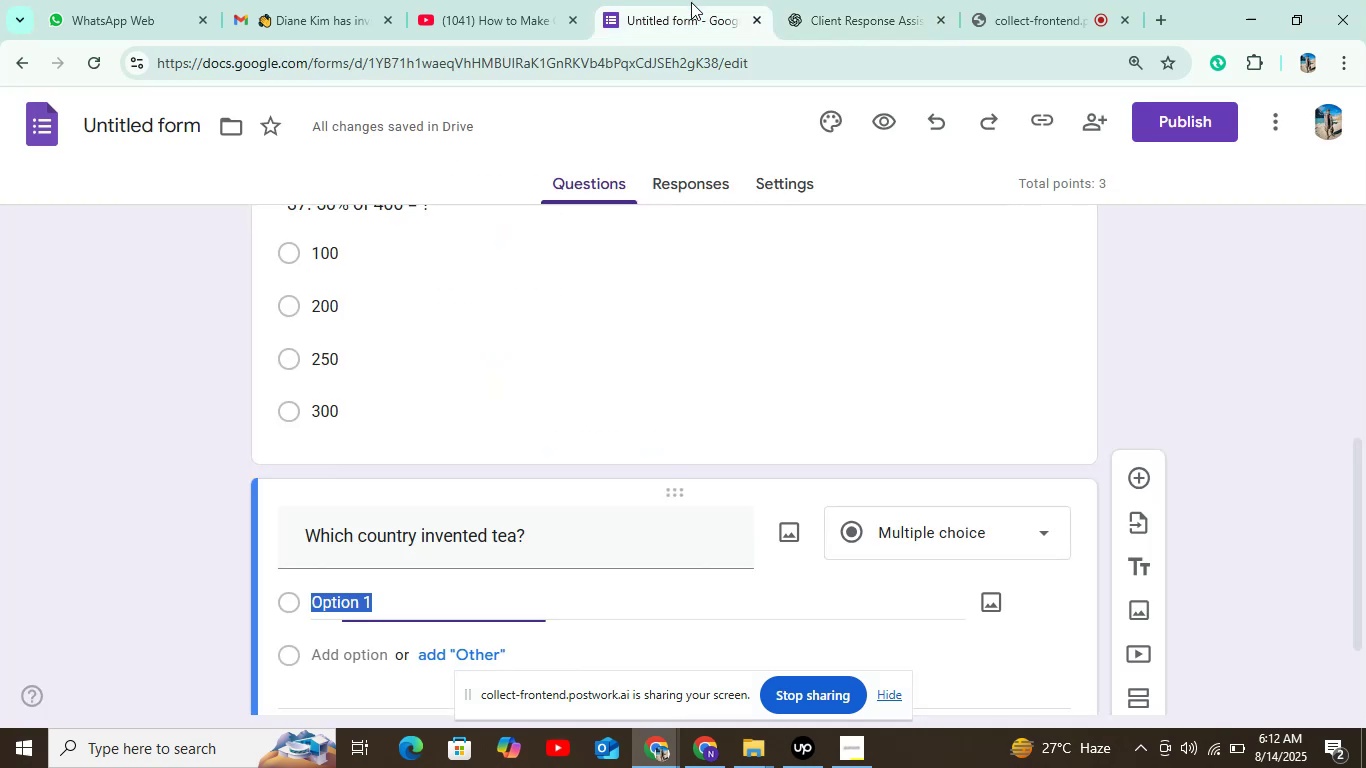 
key(Control+V)
 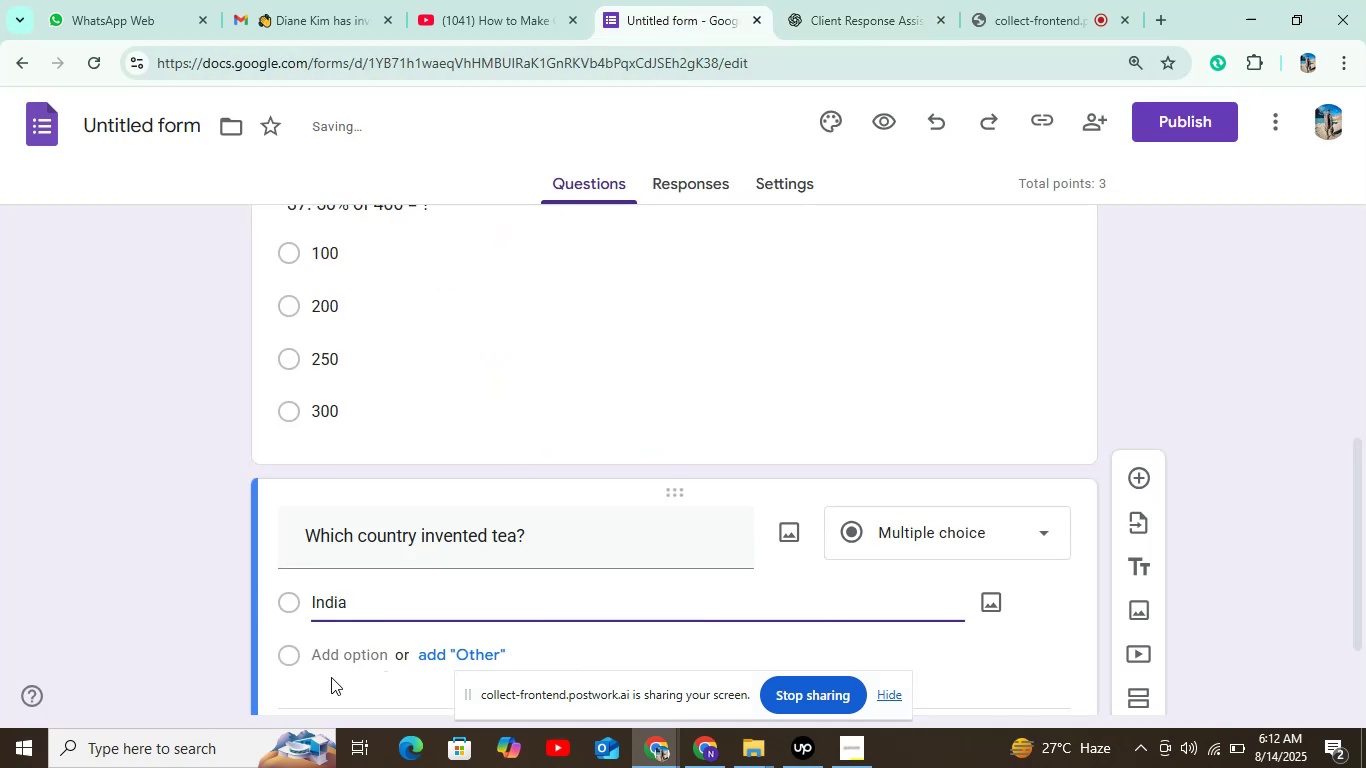 
left_click([340, 650])
 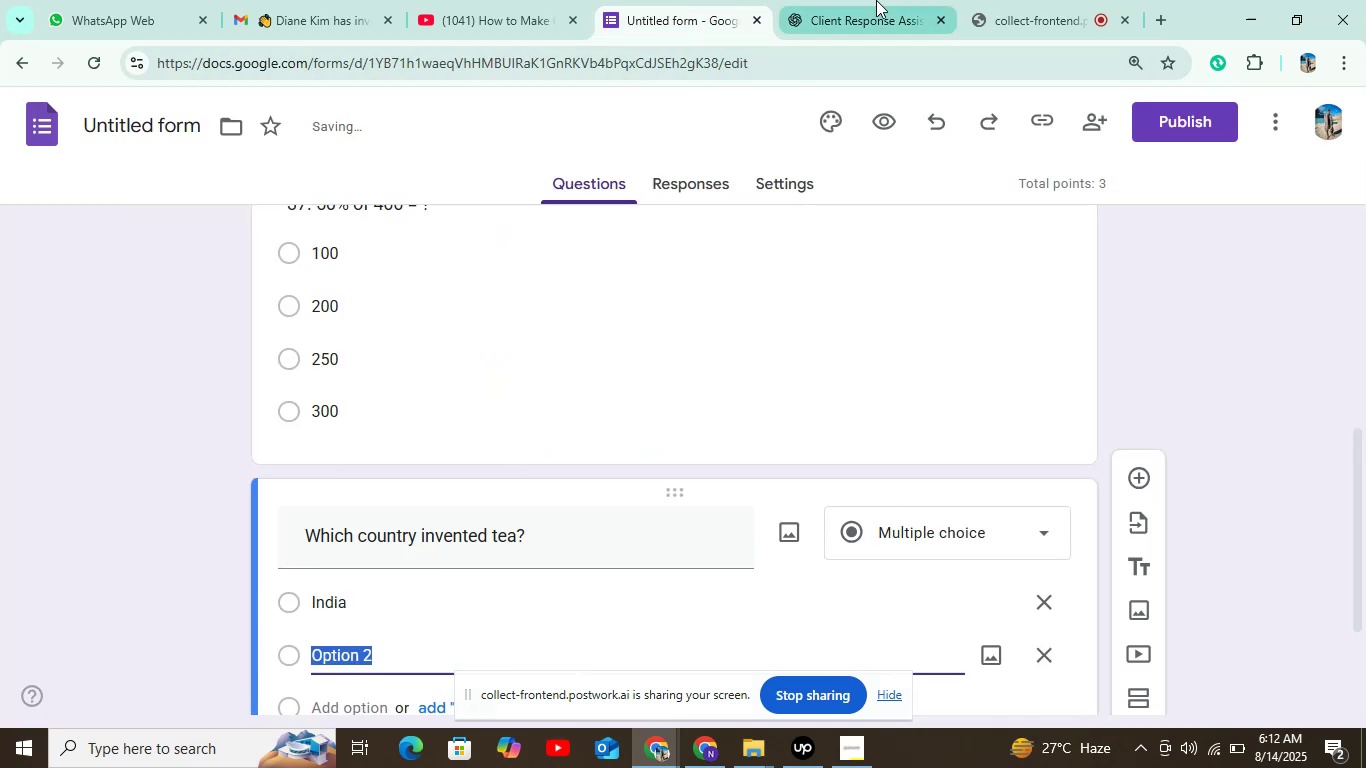 
left_click([880, 0])
 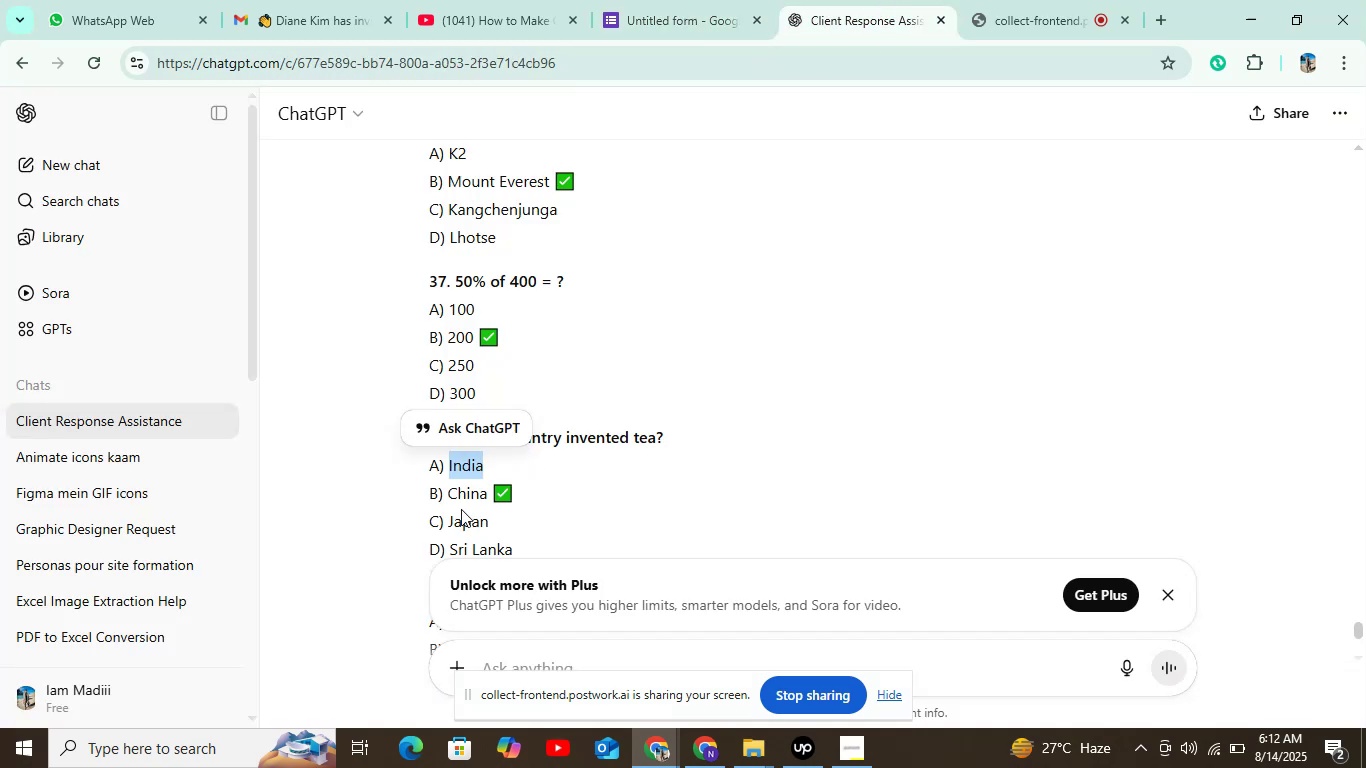 
double_click([475, 495])
 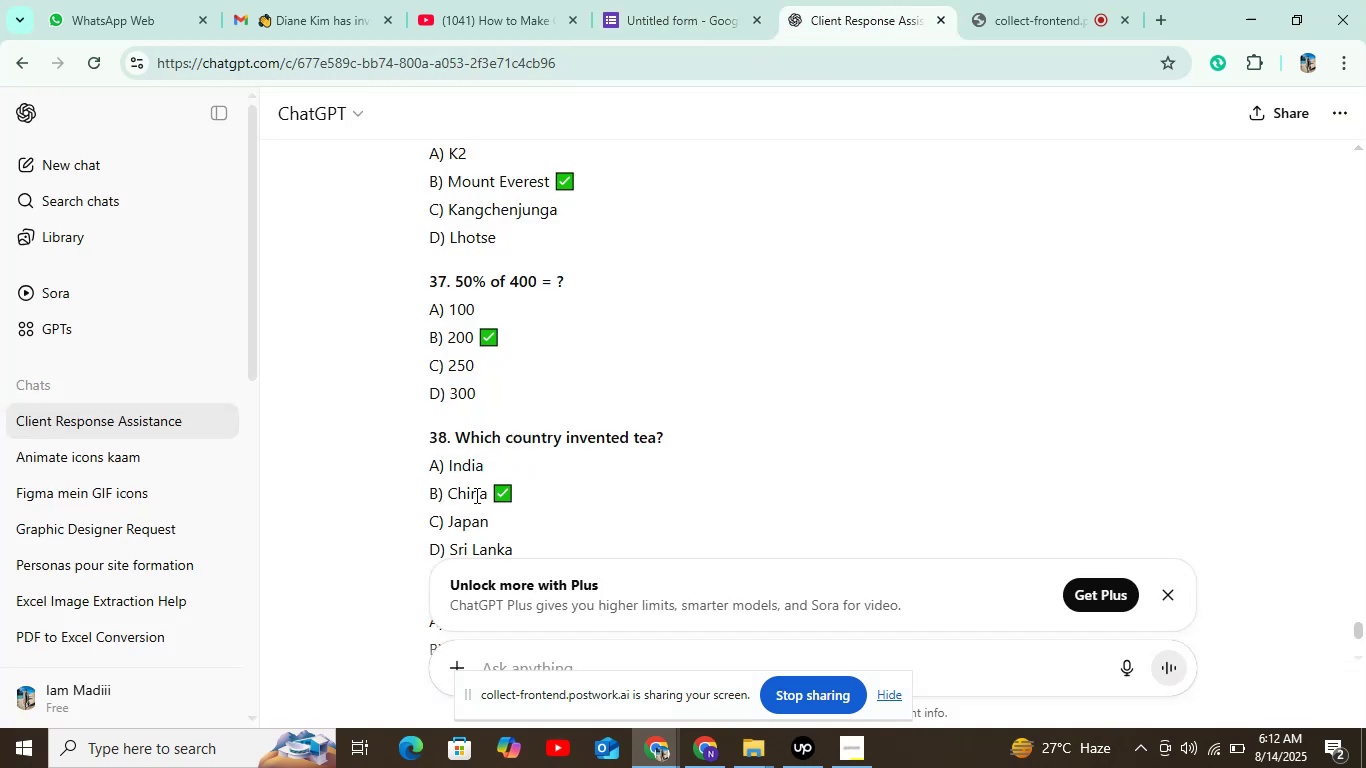 
key(Control+C)
 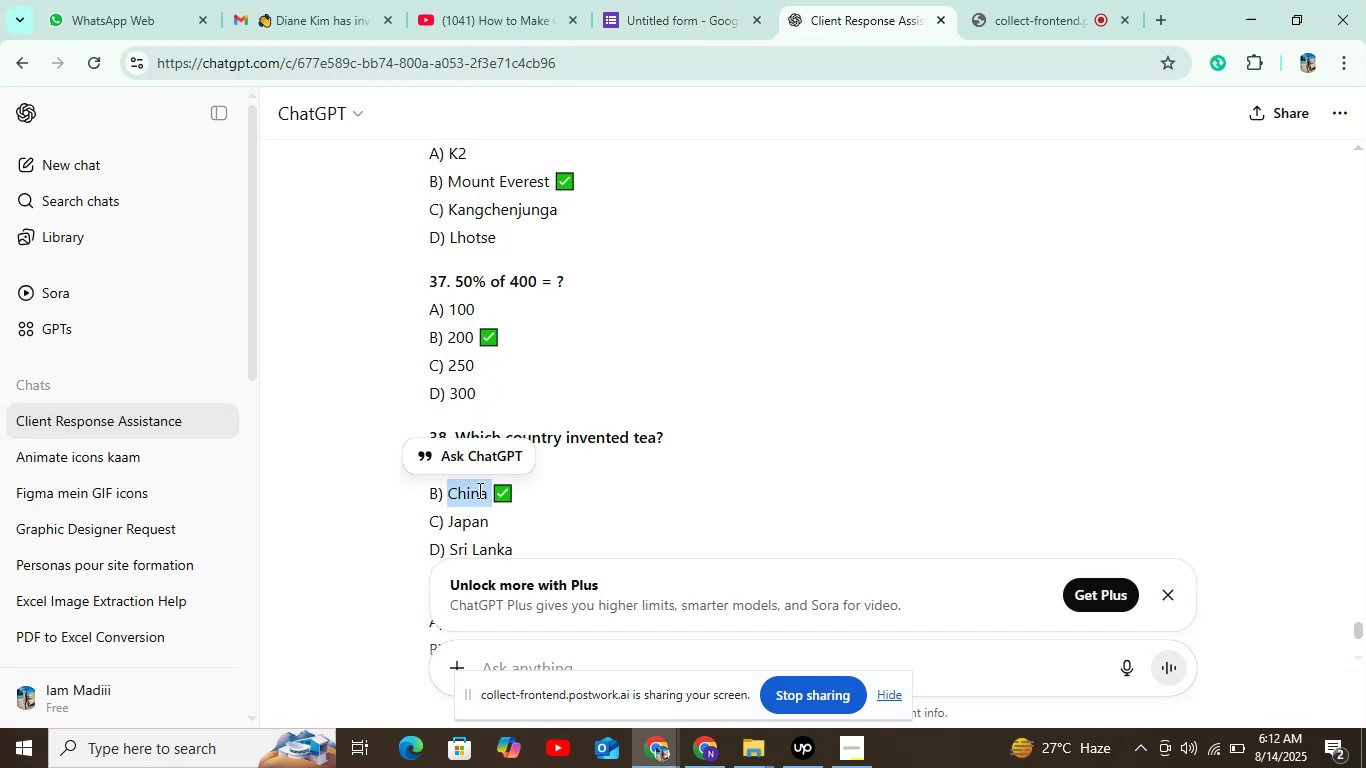 
key(Control+C)
 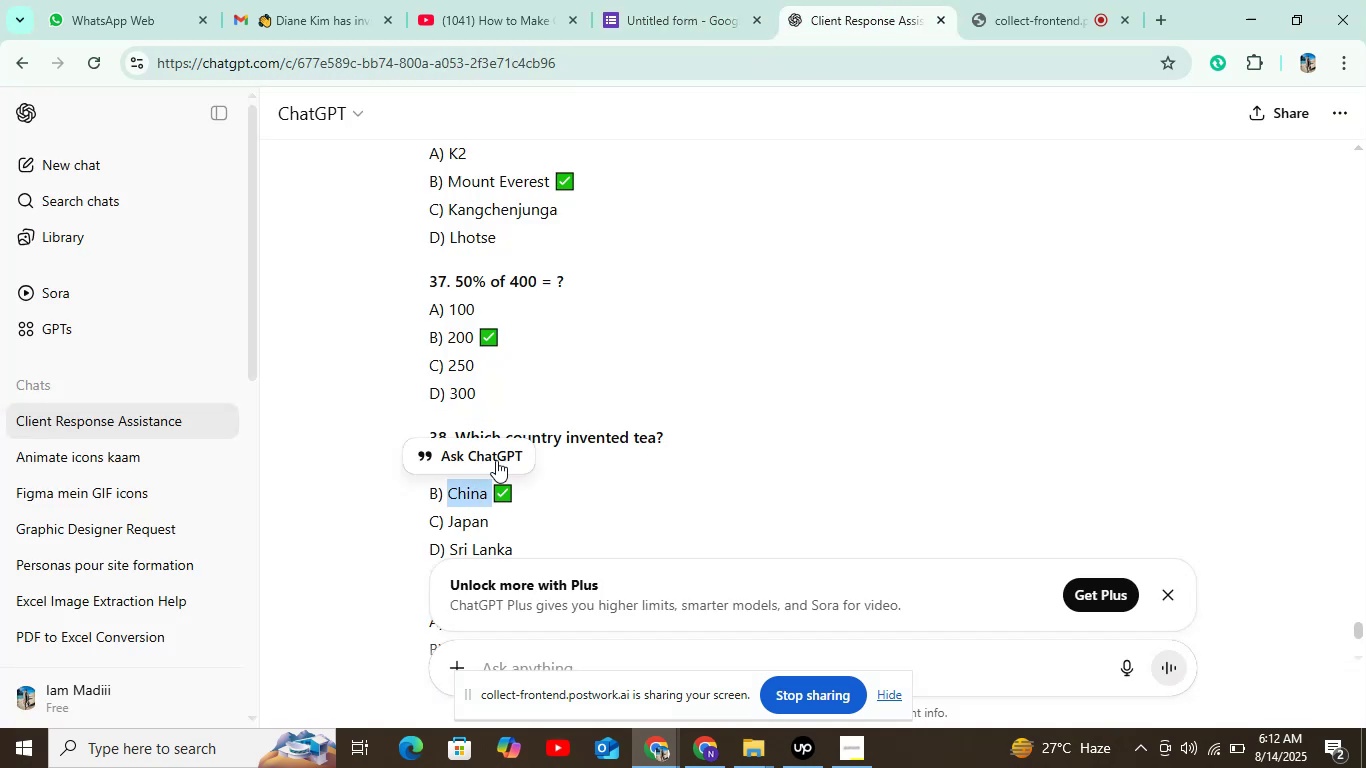 
key(Control+C)
 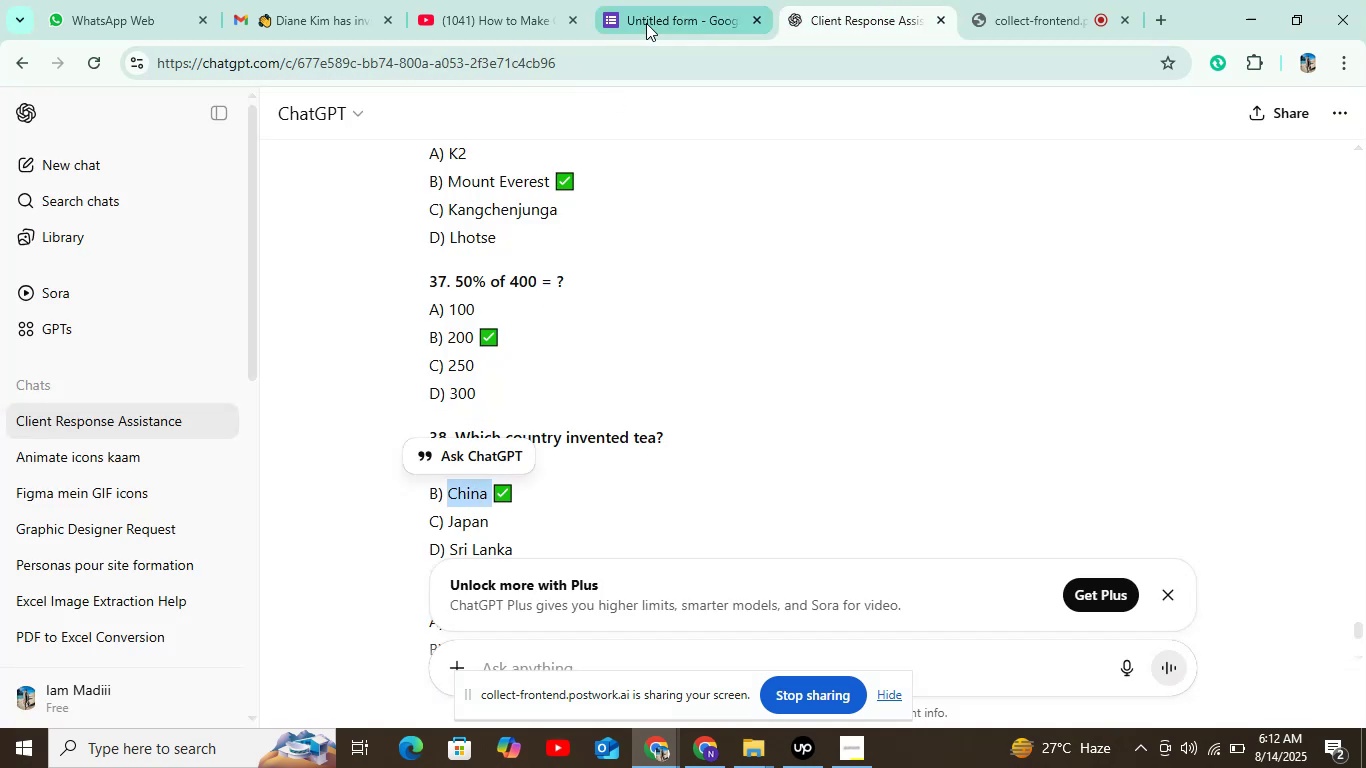 
left_click([649, 14])
 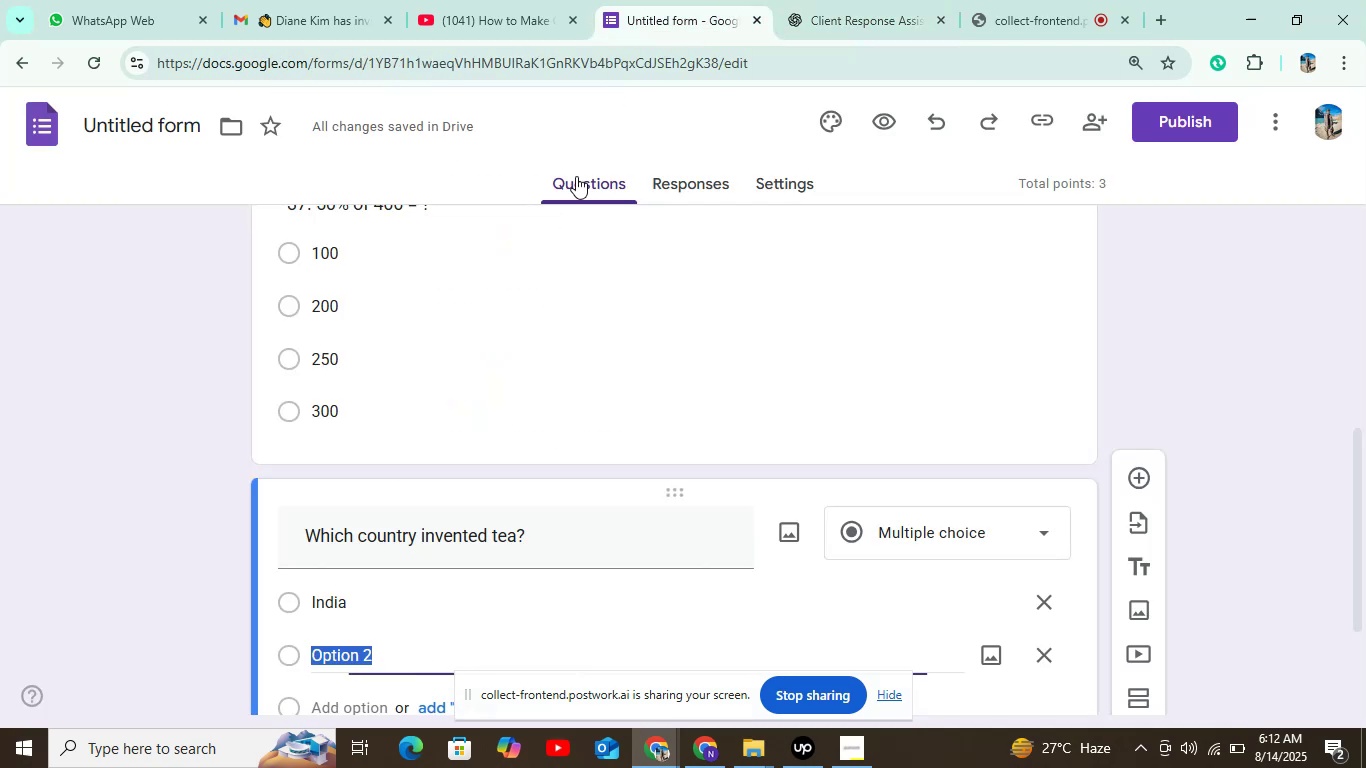 
key(Control+V)
 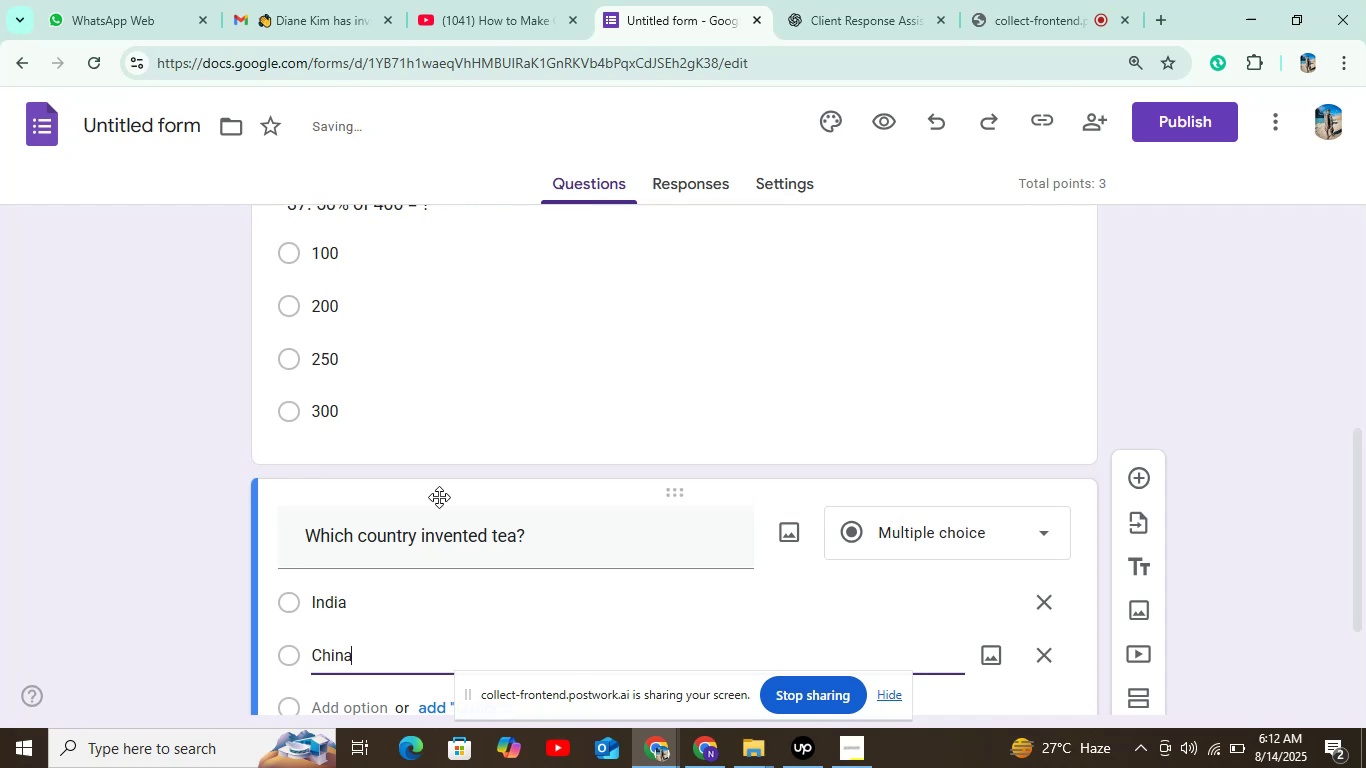 
scroll: coordinate [436, 505], scroll_direction: down, amount: 5.0
 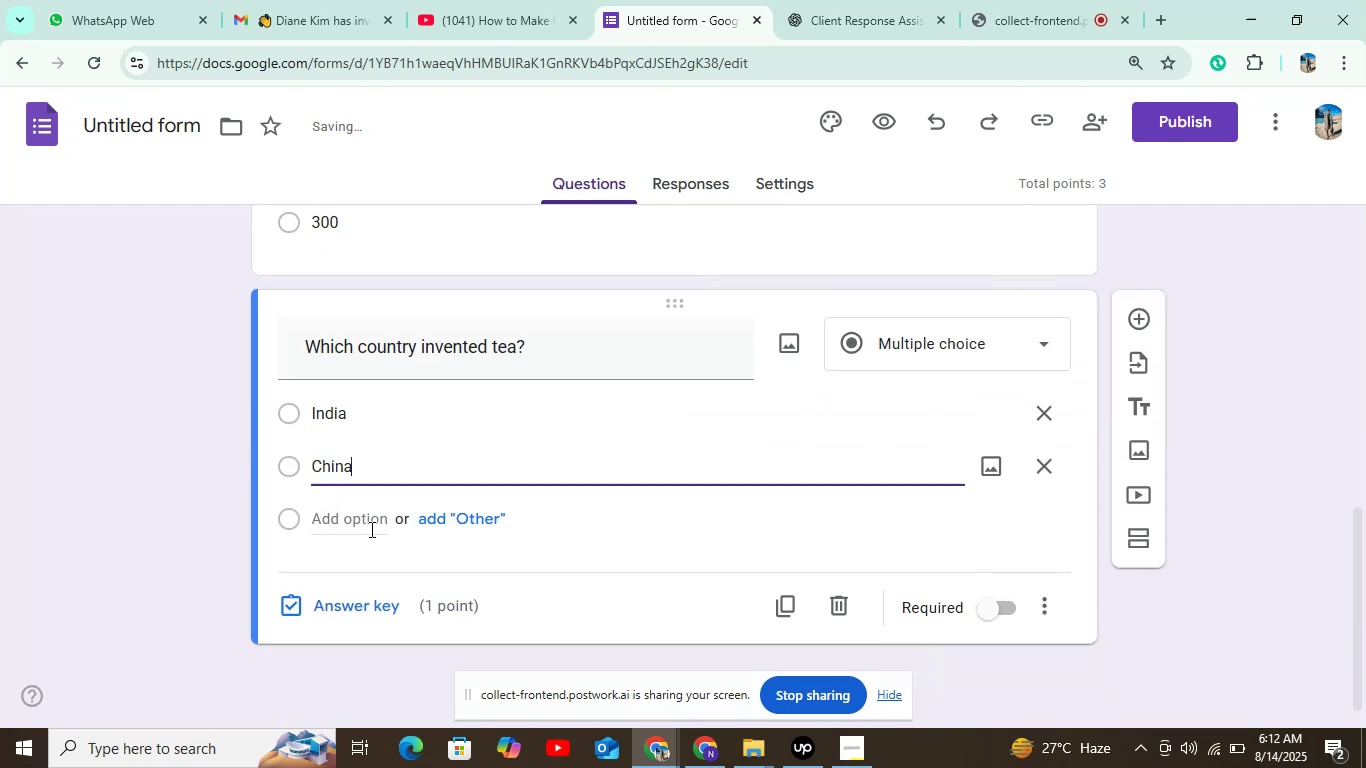 
left_click([370, 529])
 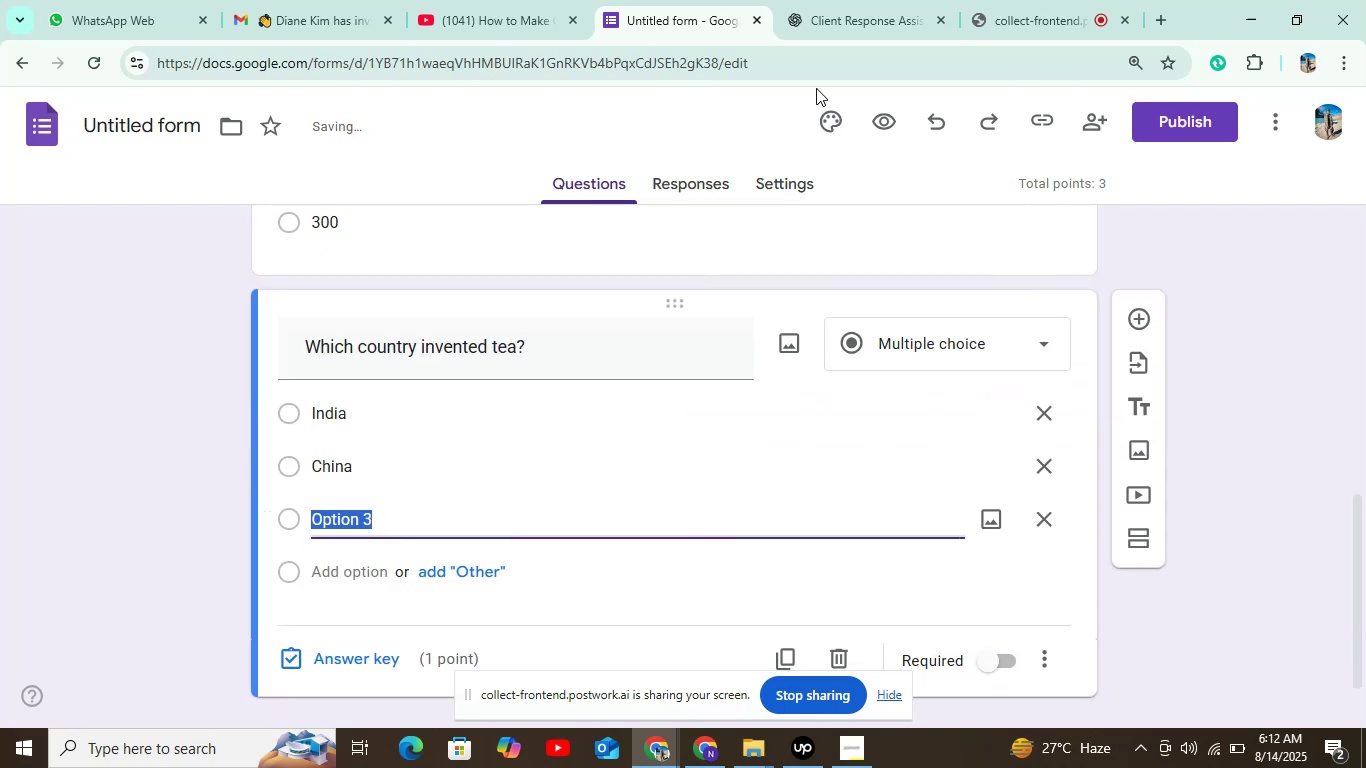 
left_click([847, 18])
 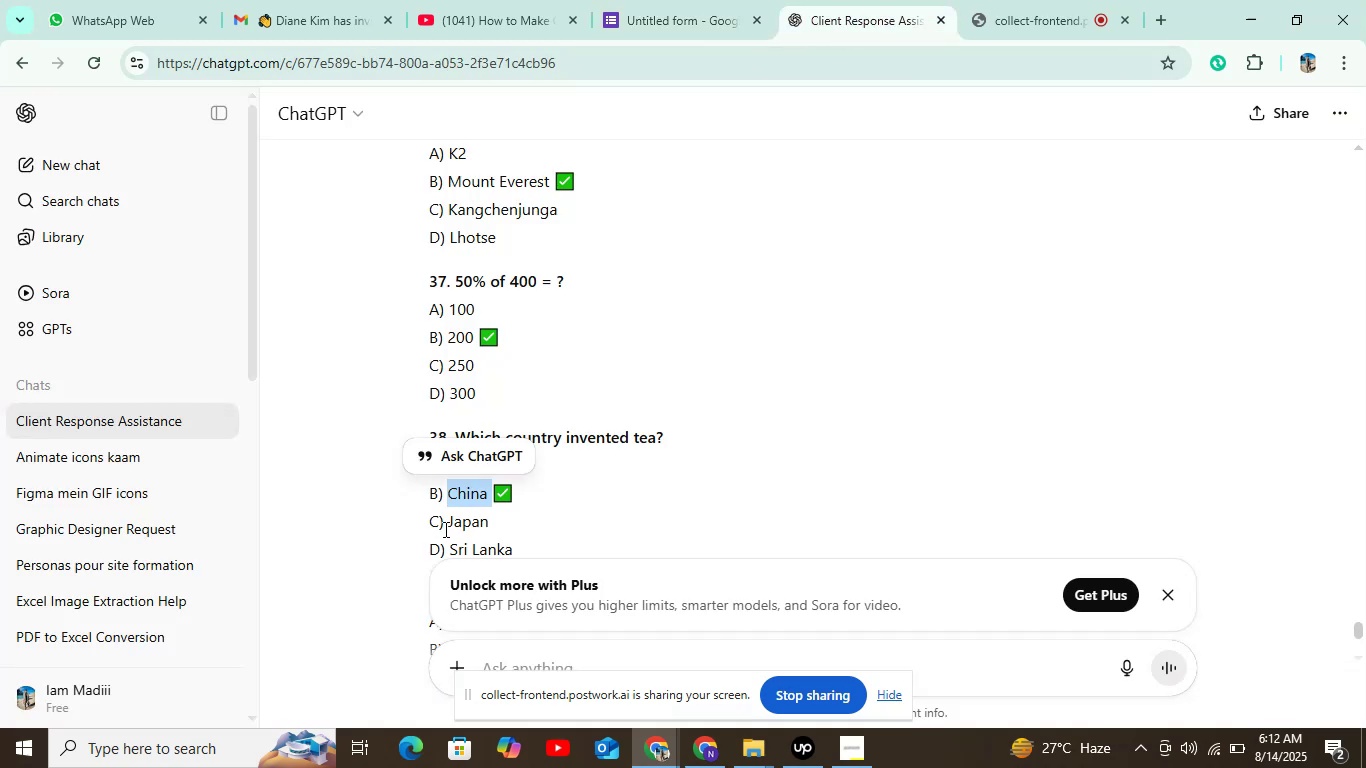 
double_click([460, 526])
 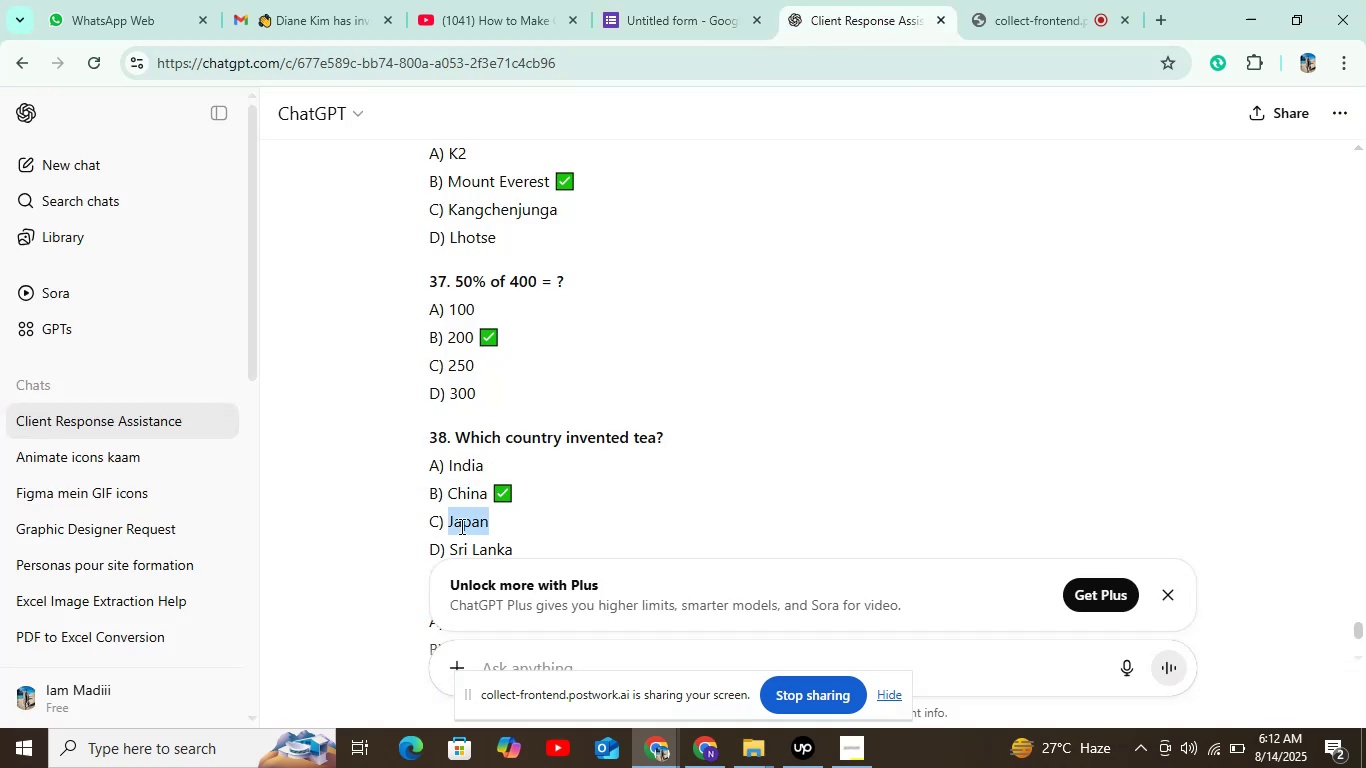 
key(Control+C)
 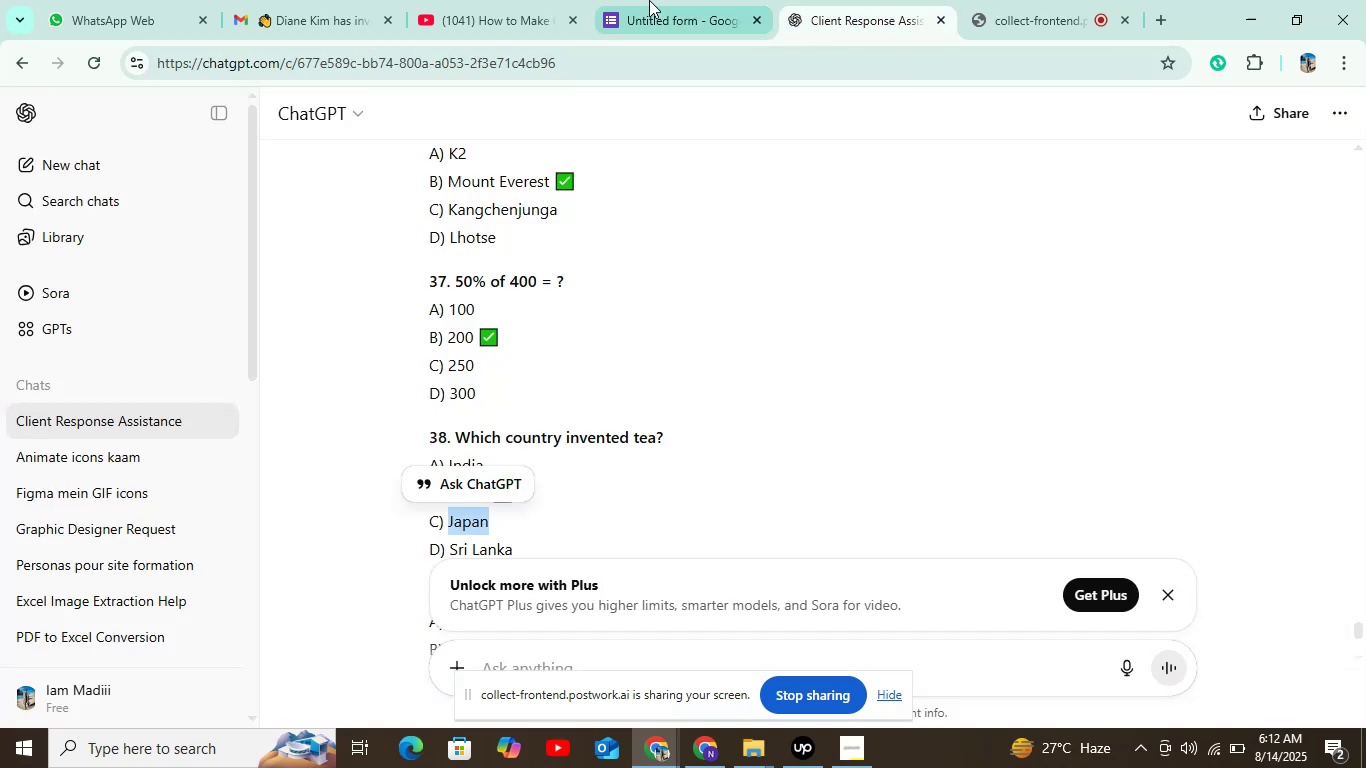 
left_click([649, 0])
 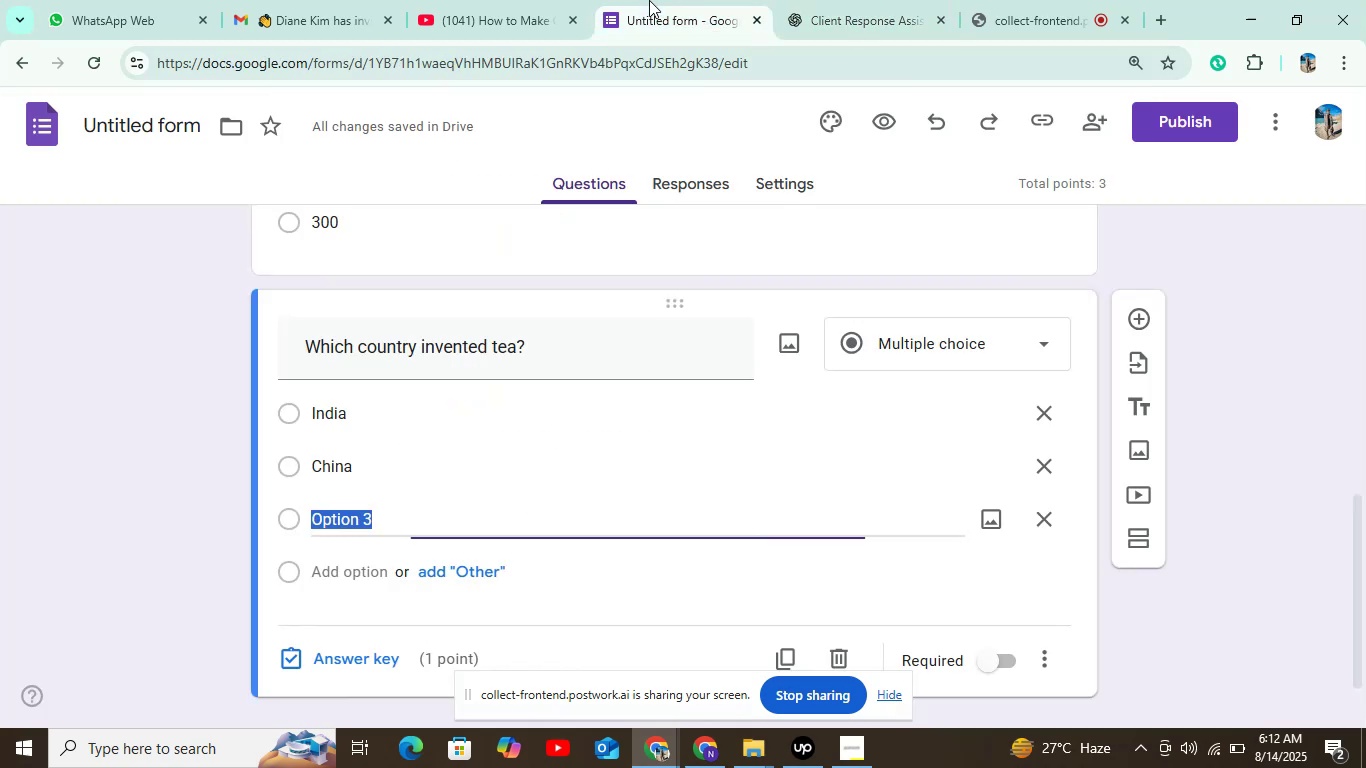 
key(Control+V)
 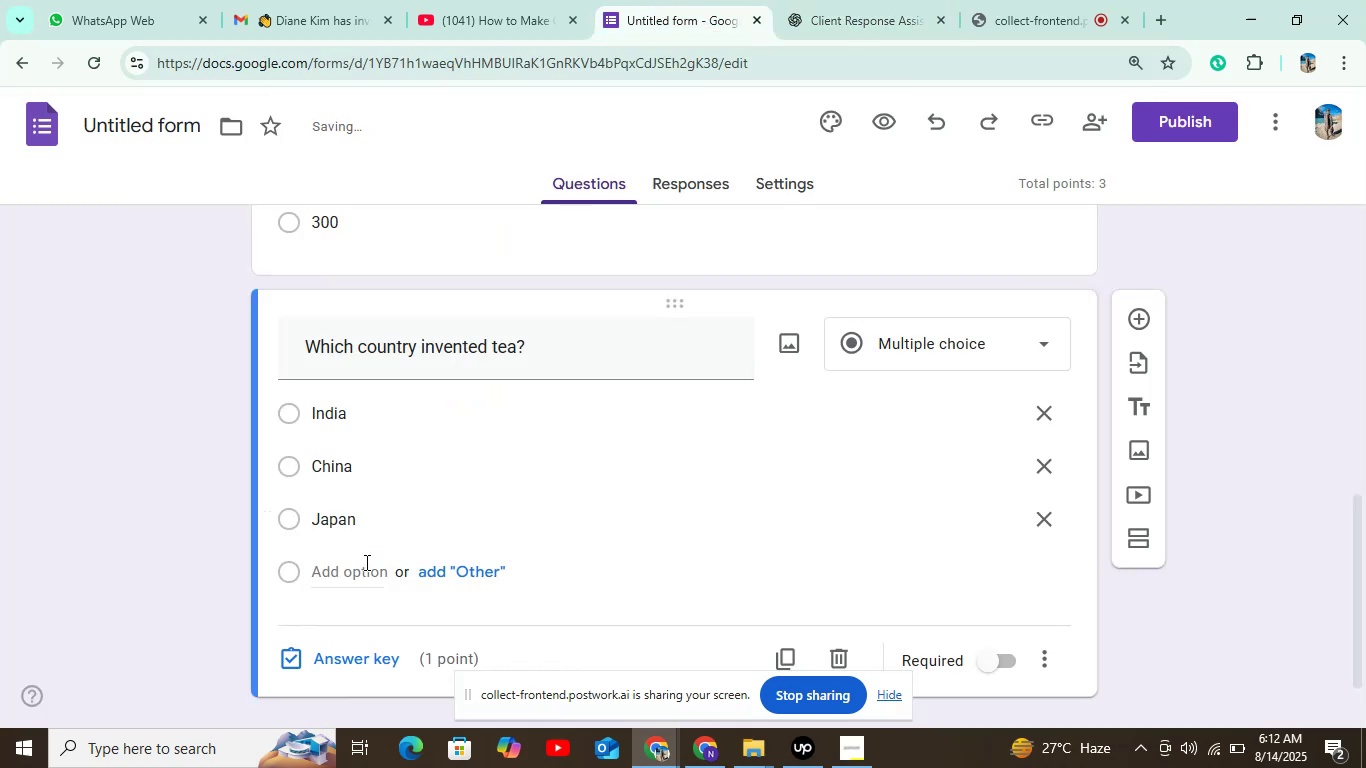 
left_click([361, 576])
 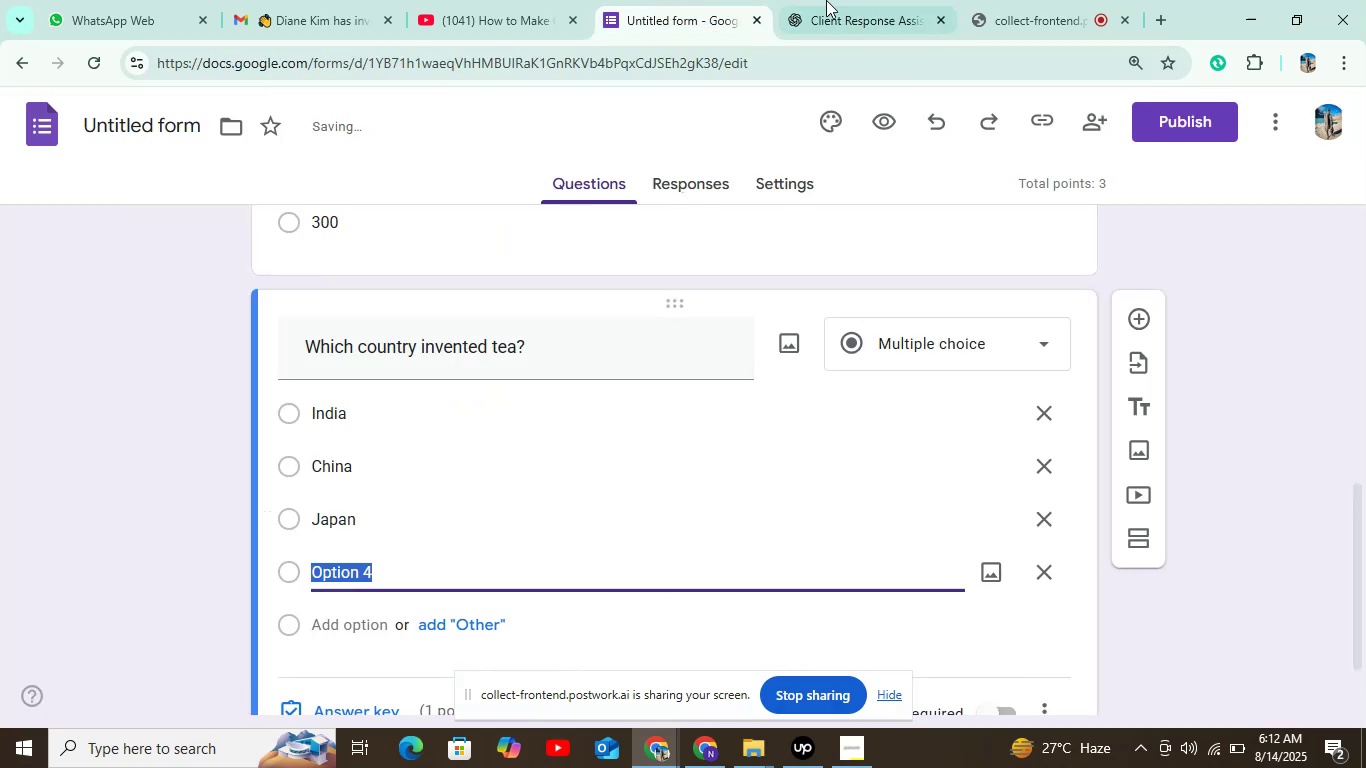 
left_click([829, 0])
 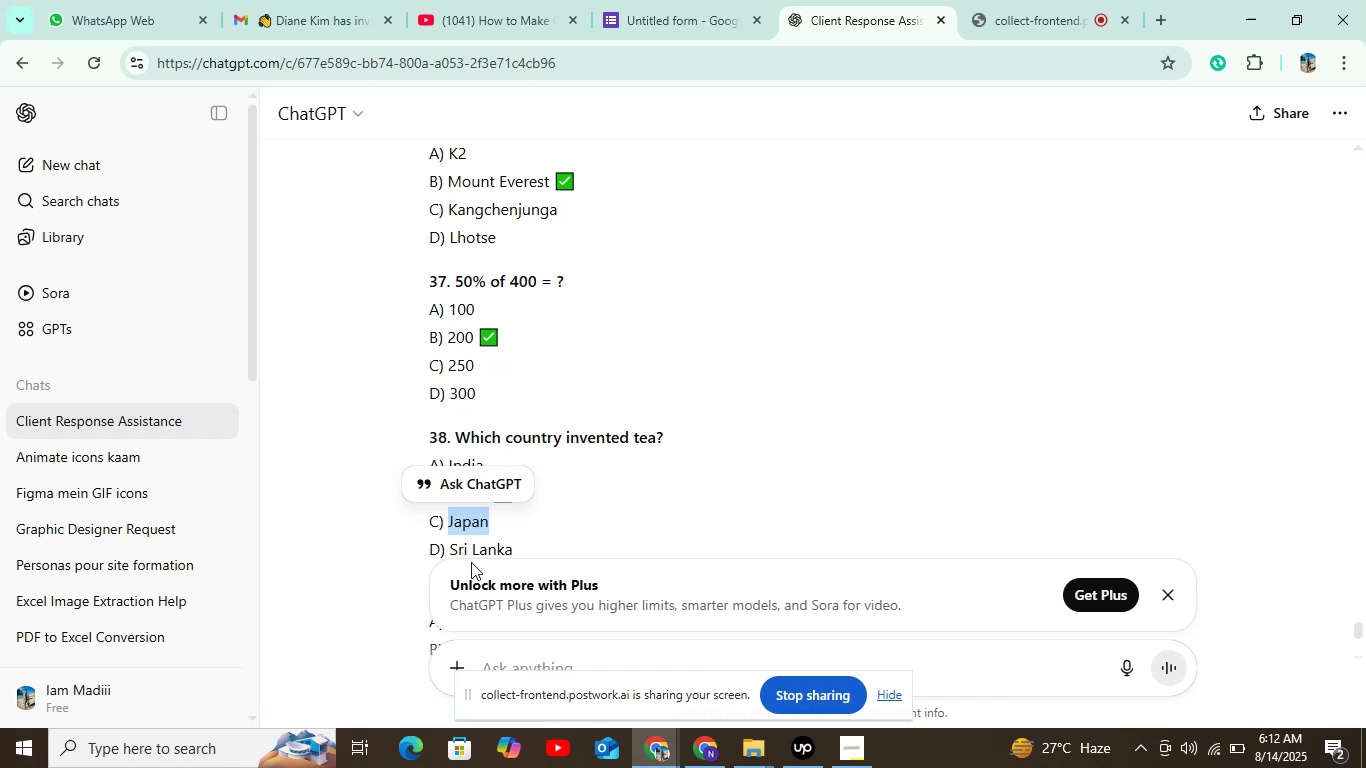 
double_click([471, 551])
 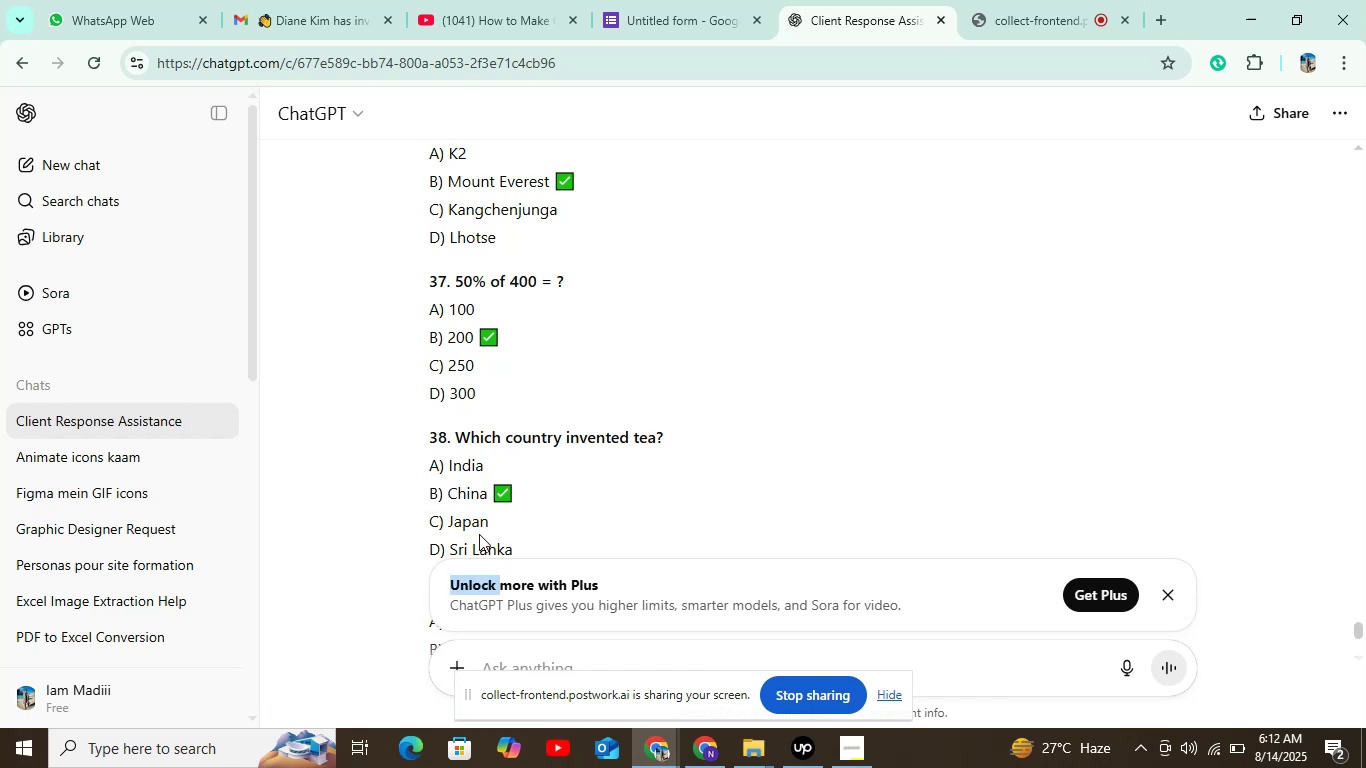 
double_click([479, 534])
 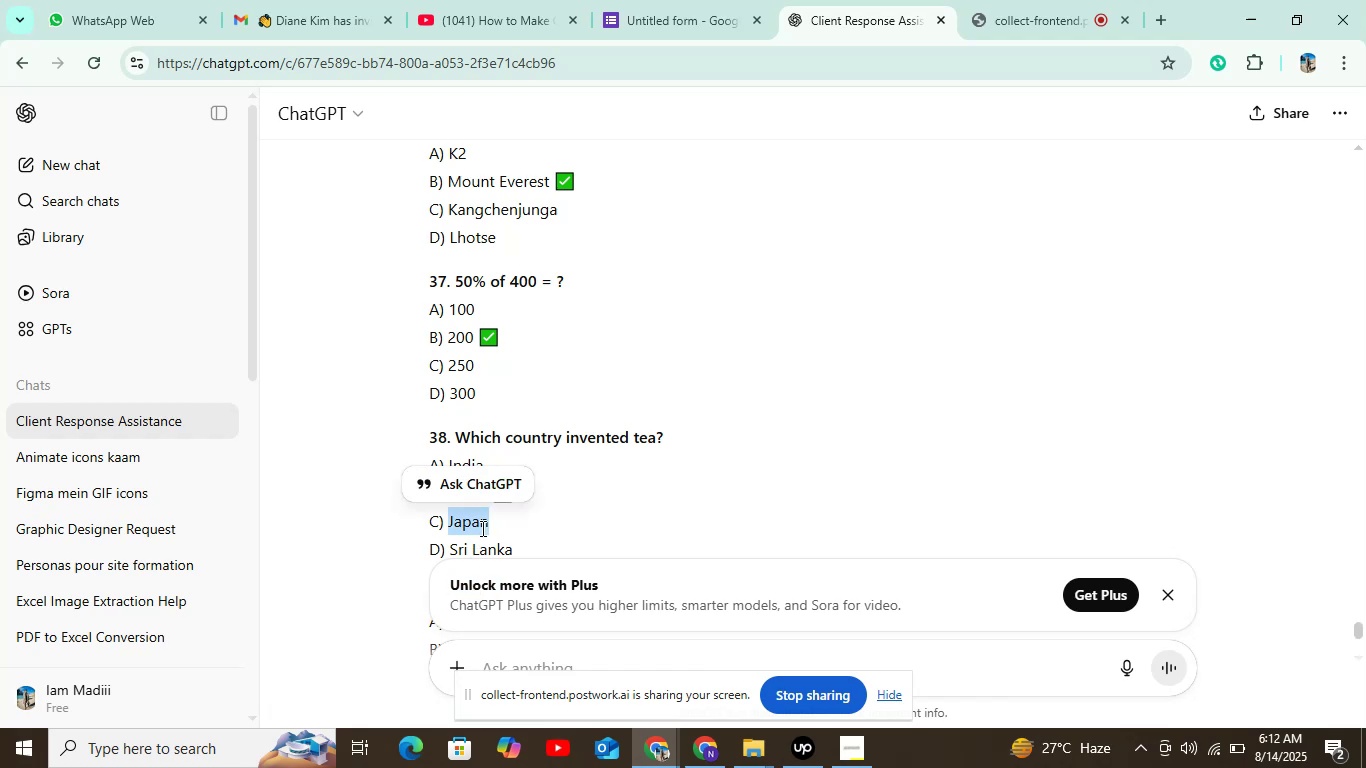 
scroll: coordinate [482, 523], scroll_direction: down, amount: 4.0
 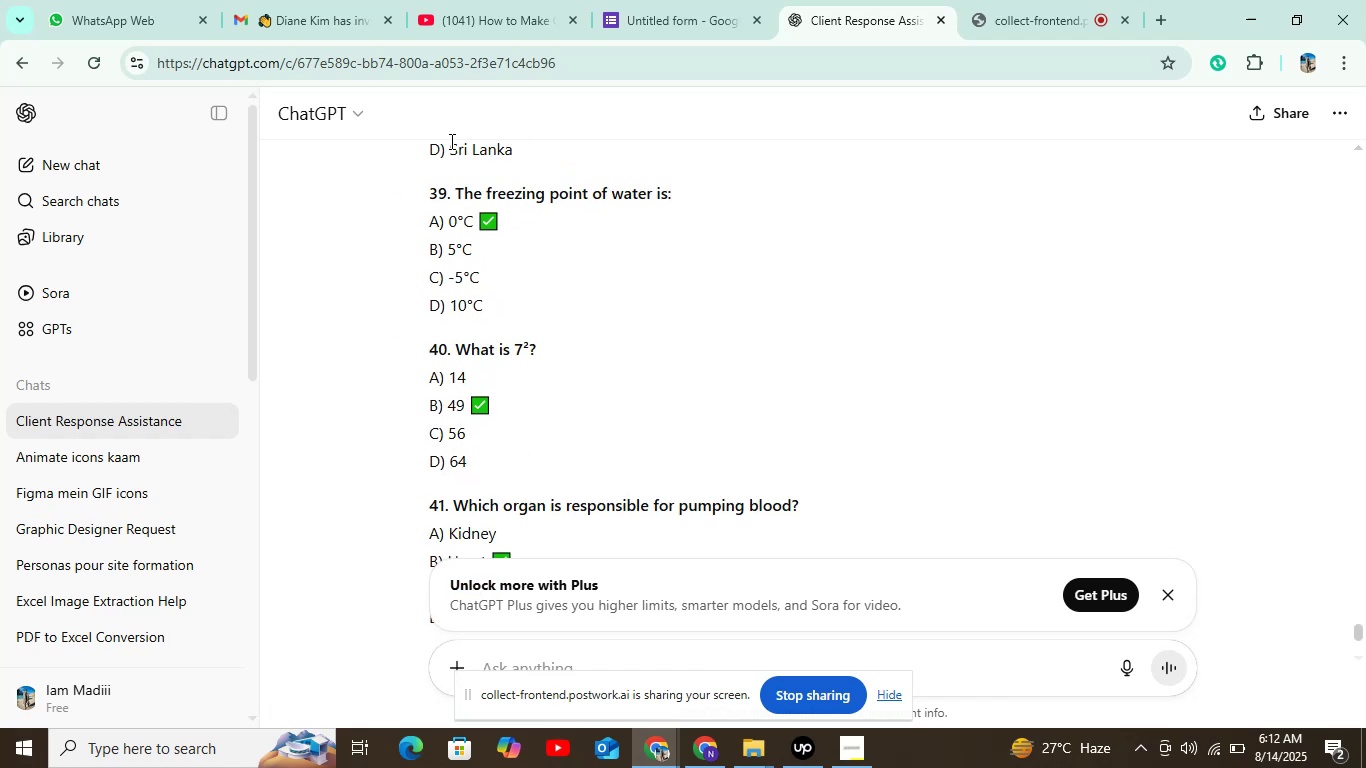 
left_click_drag(start_coordinate=[450, 146], to_coordinate=[517, 501])
 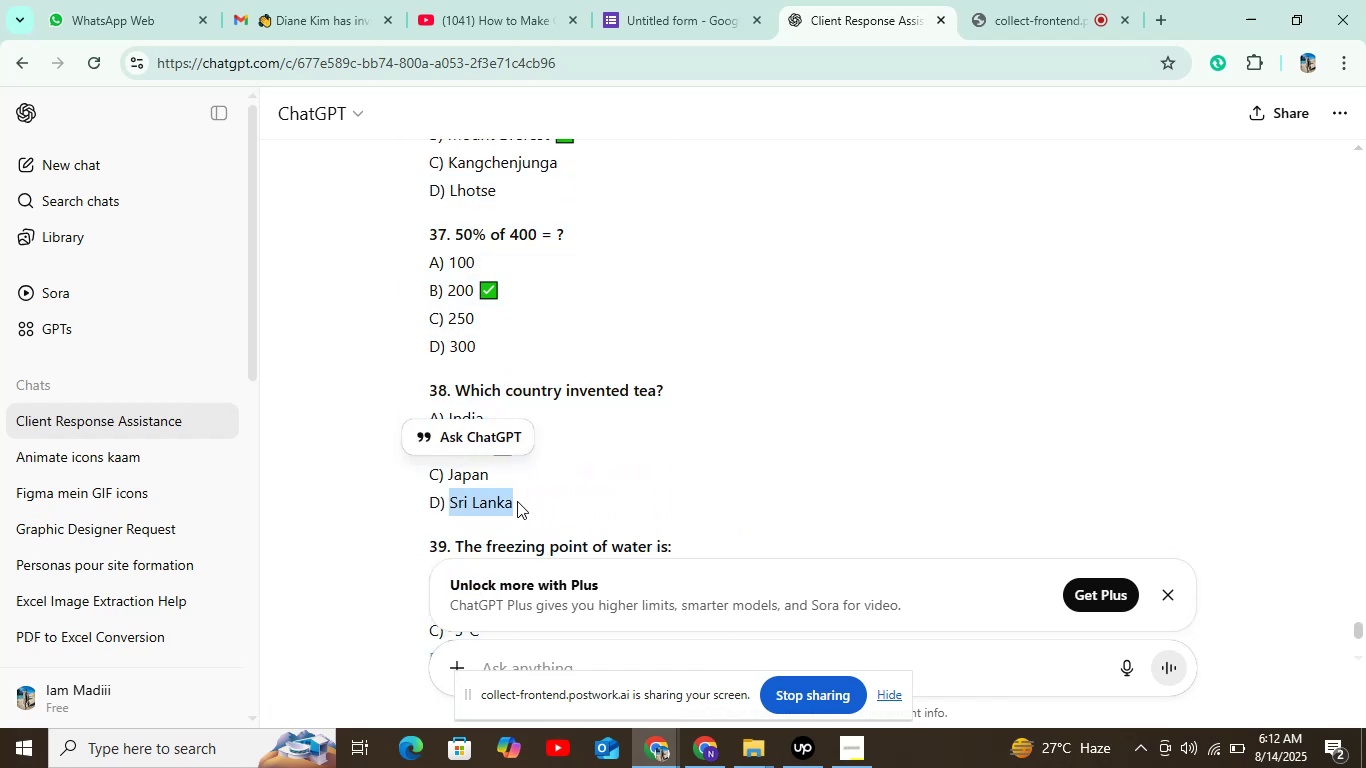 
key(Control+C)
 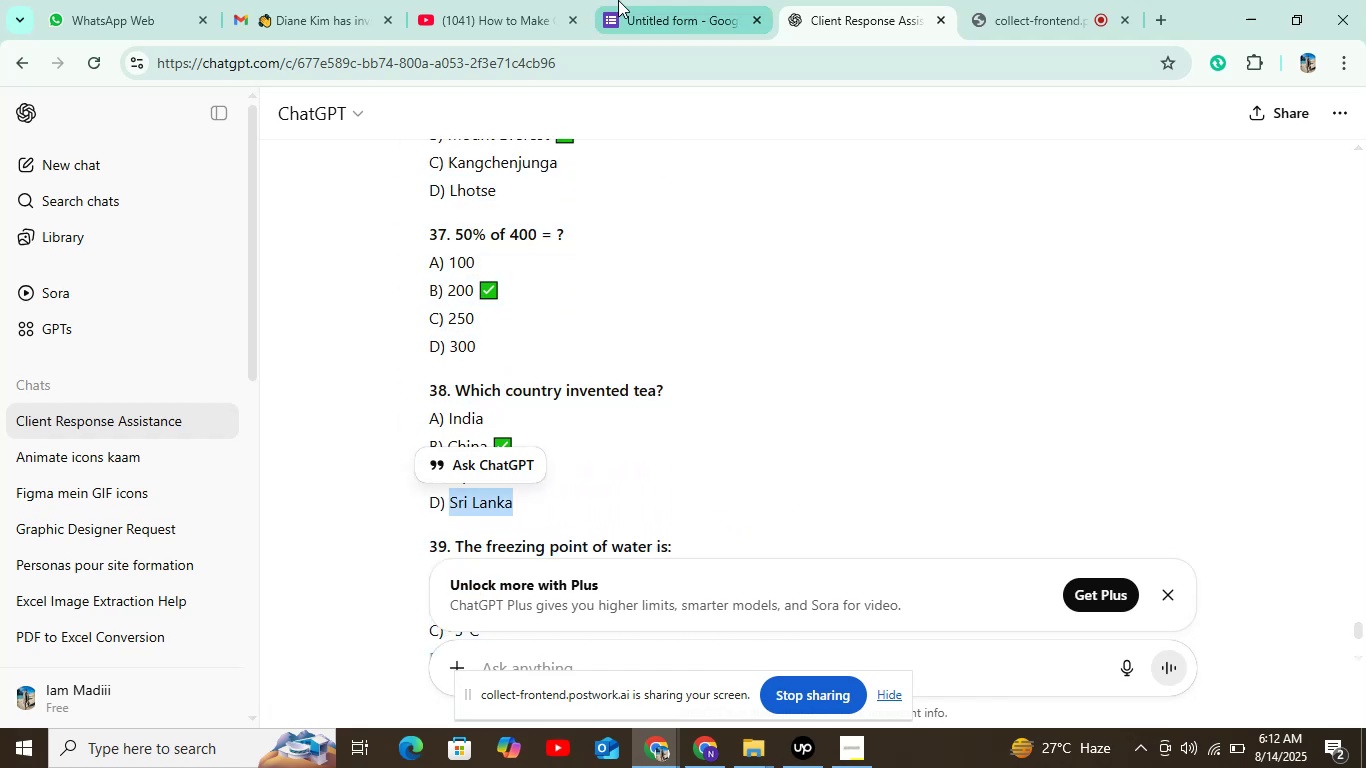 
left_click([626, 0])
 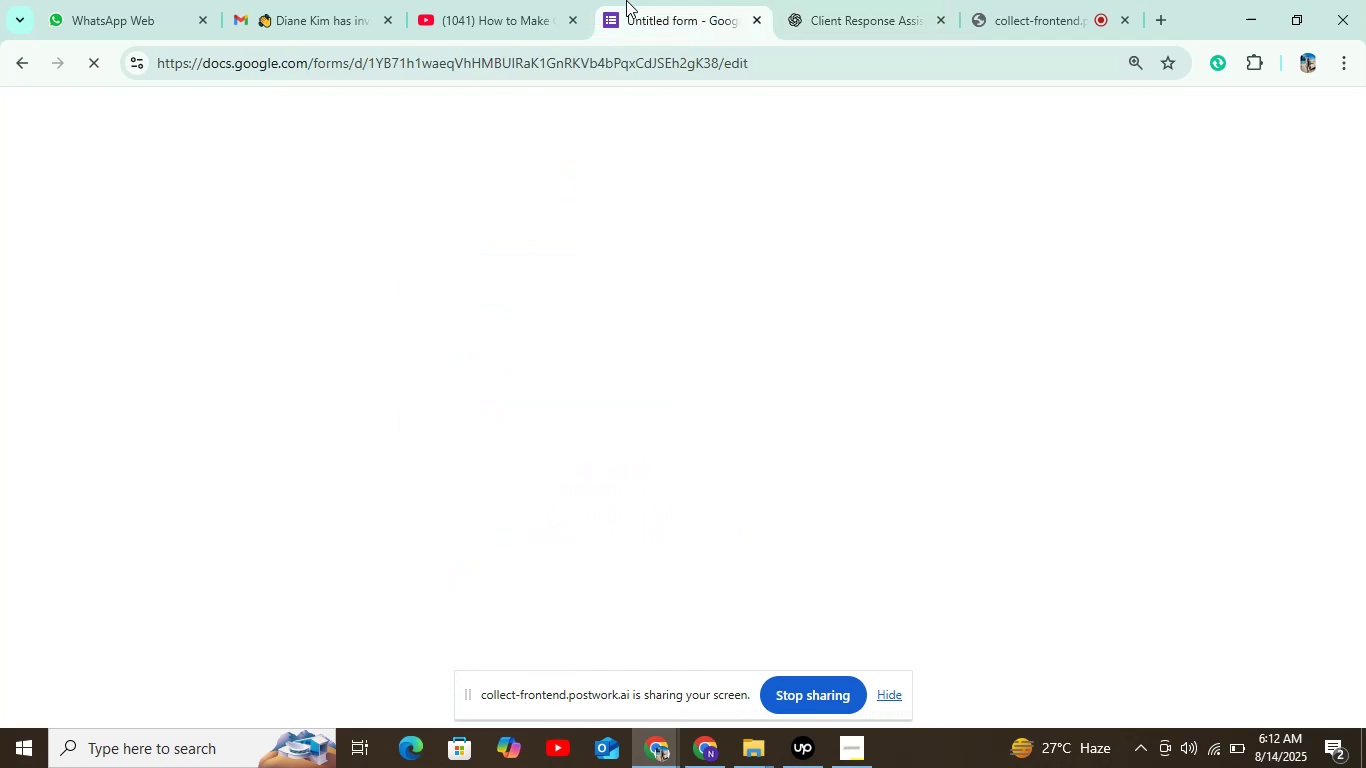 
key(Control+ControlLeft)
 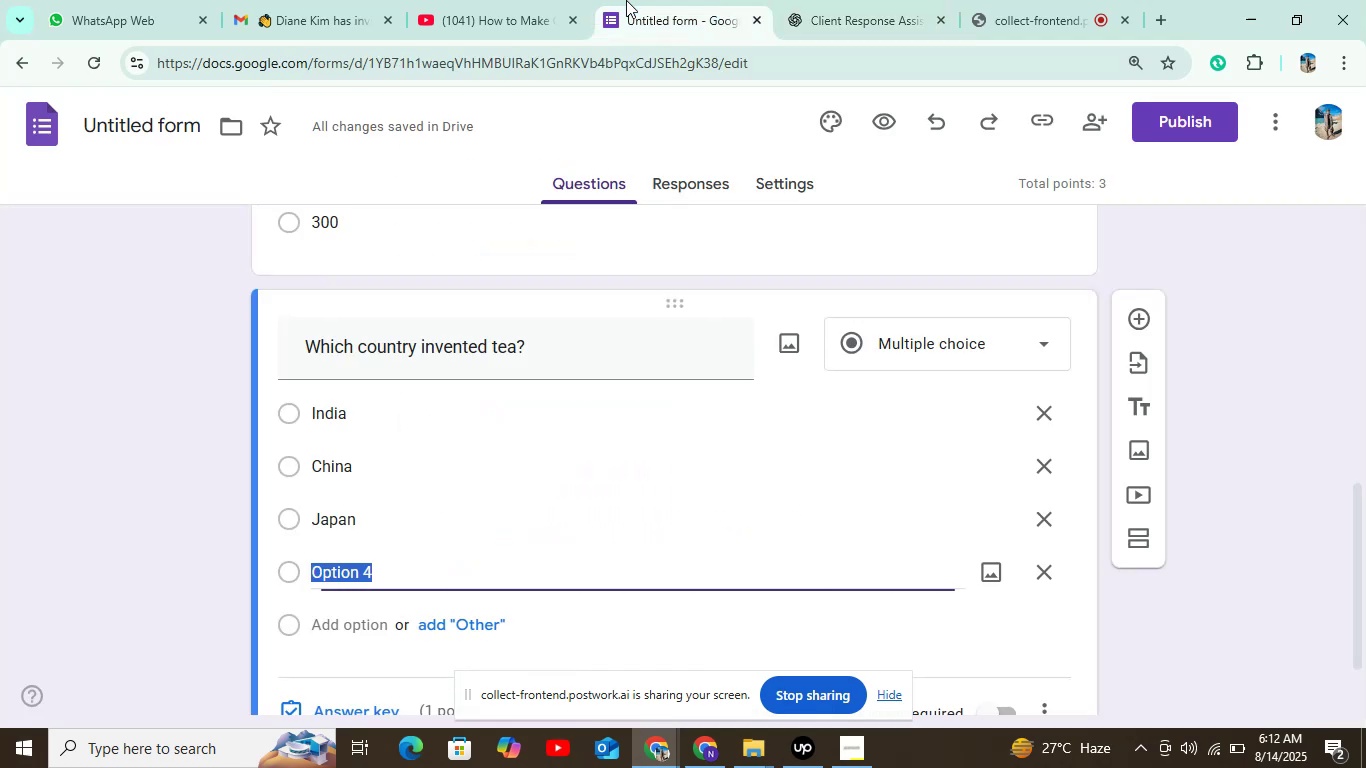 
key(Control+V)
 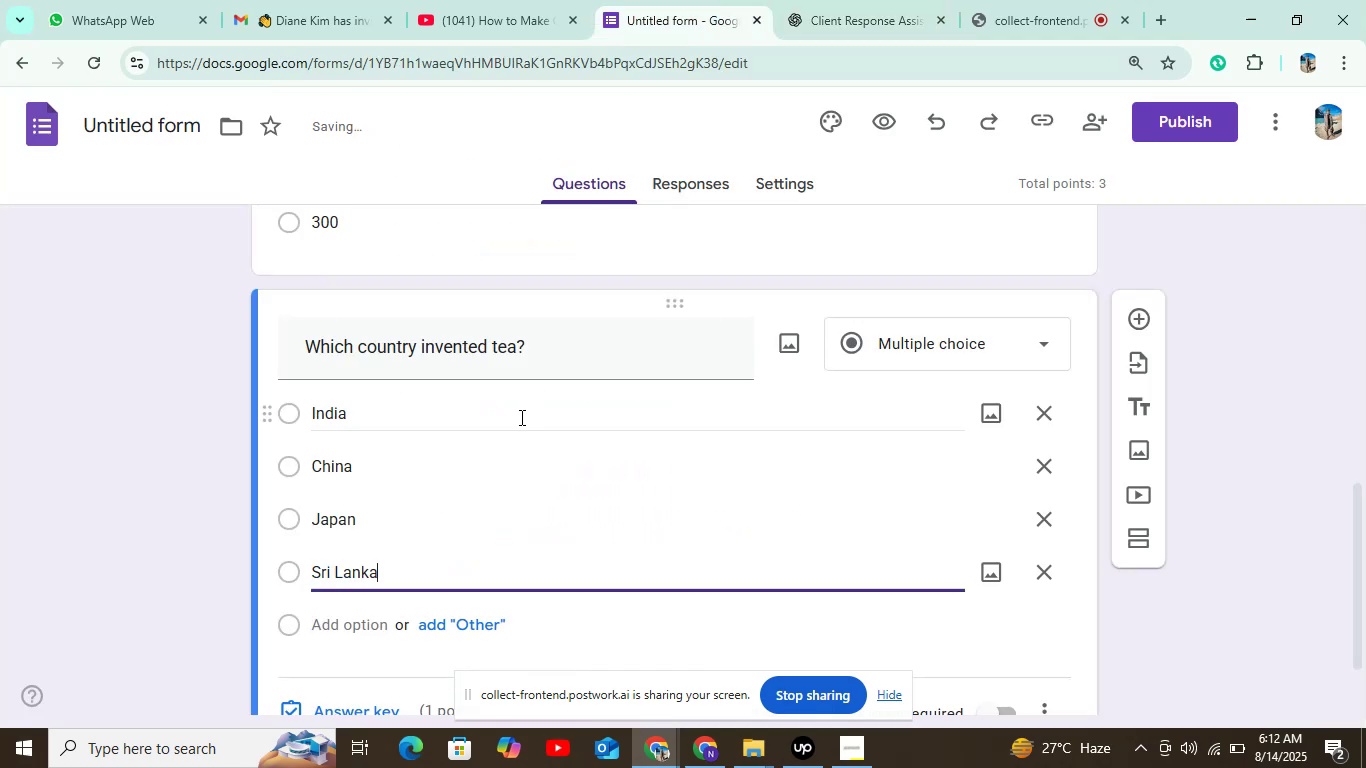 
scroll: coordinate [483, 424], scroll_direction: down, amount: 4.0
 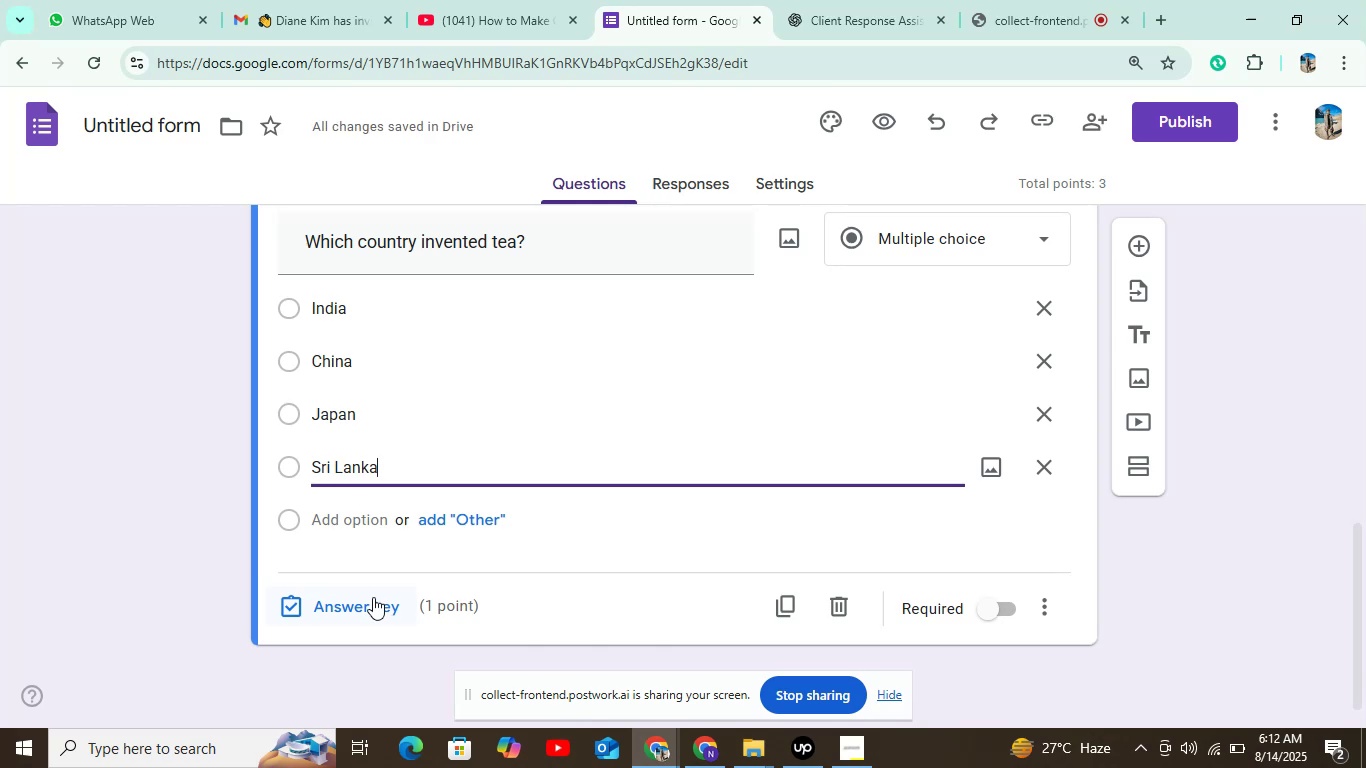 
left_click([806, 0])
 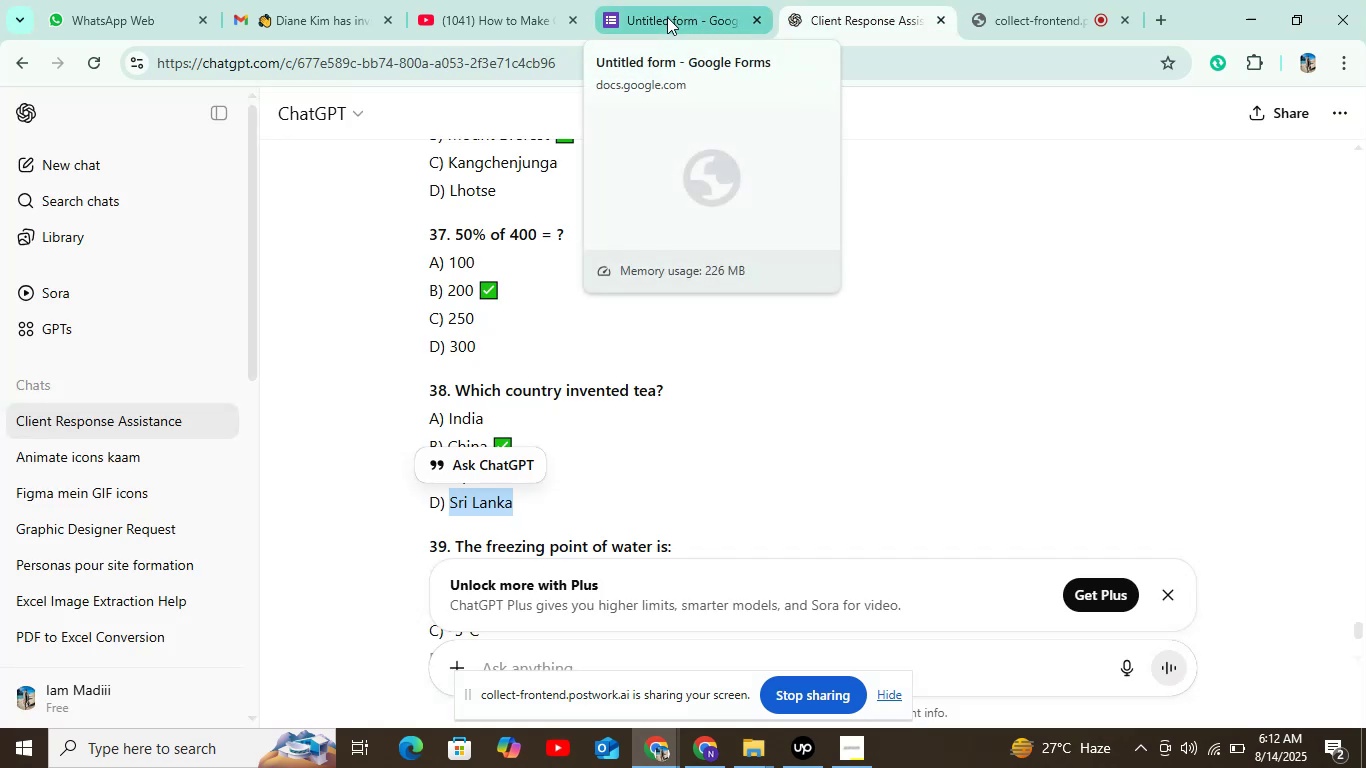 
left_click([667, 17])
 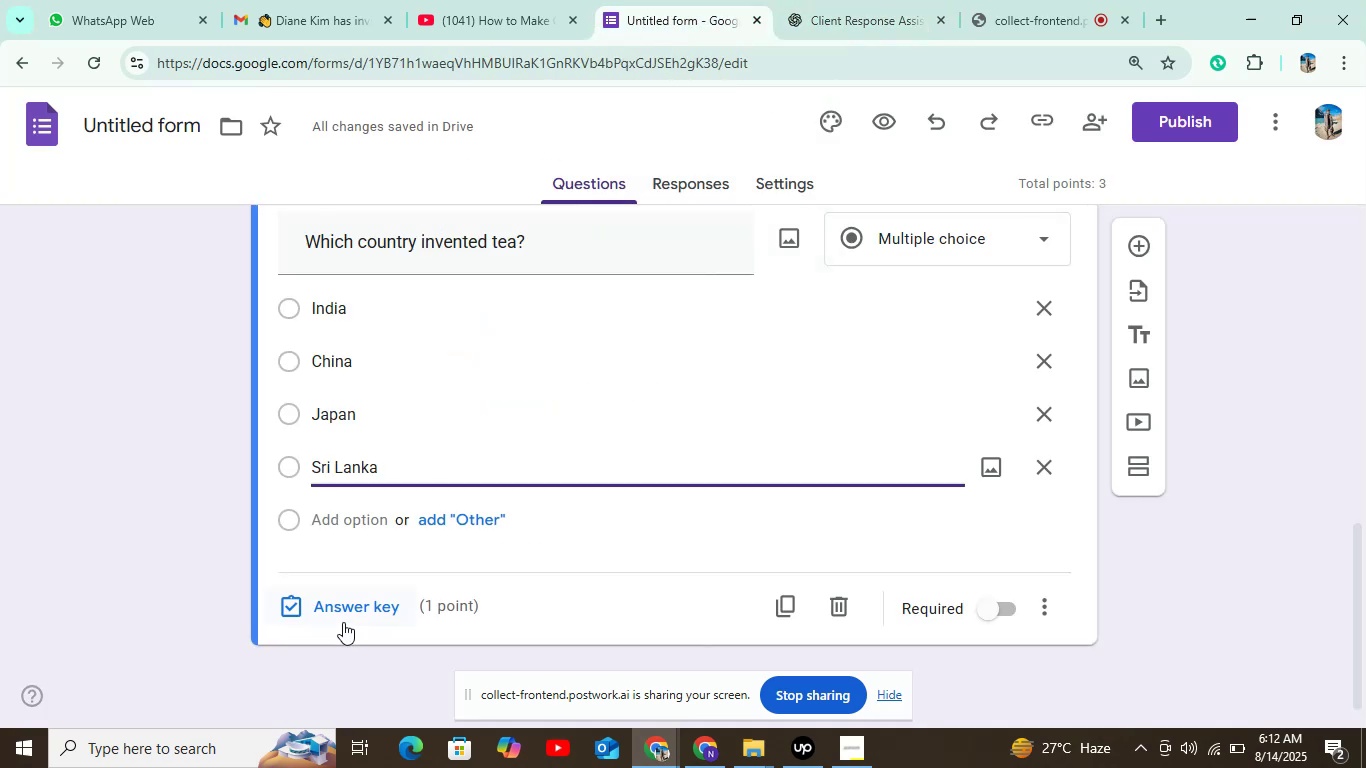 
left_click([343, 609])
 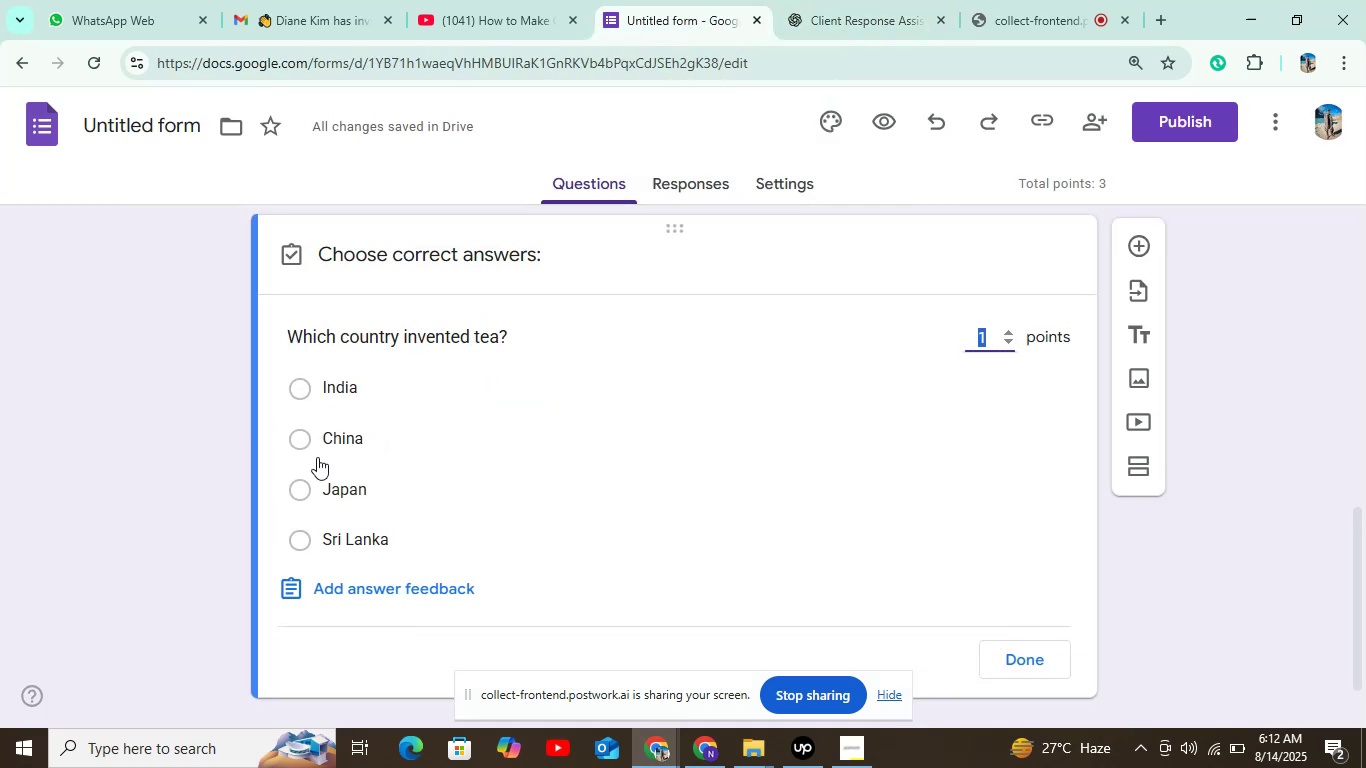 
left_click([322, 434])
 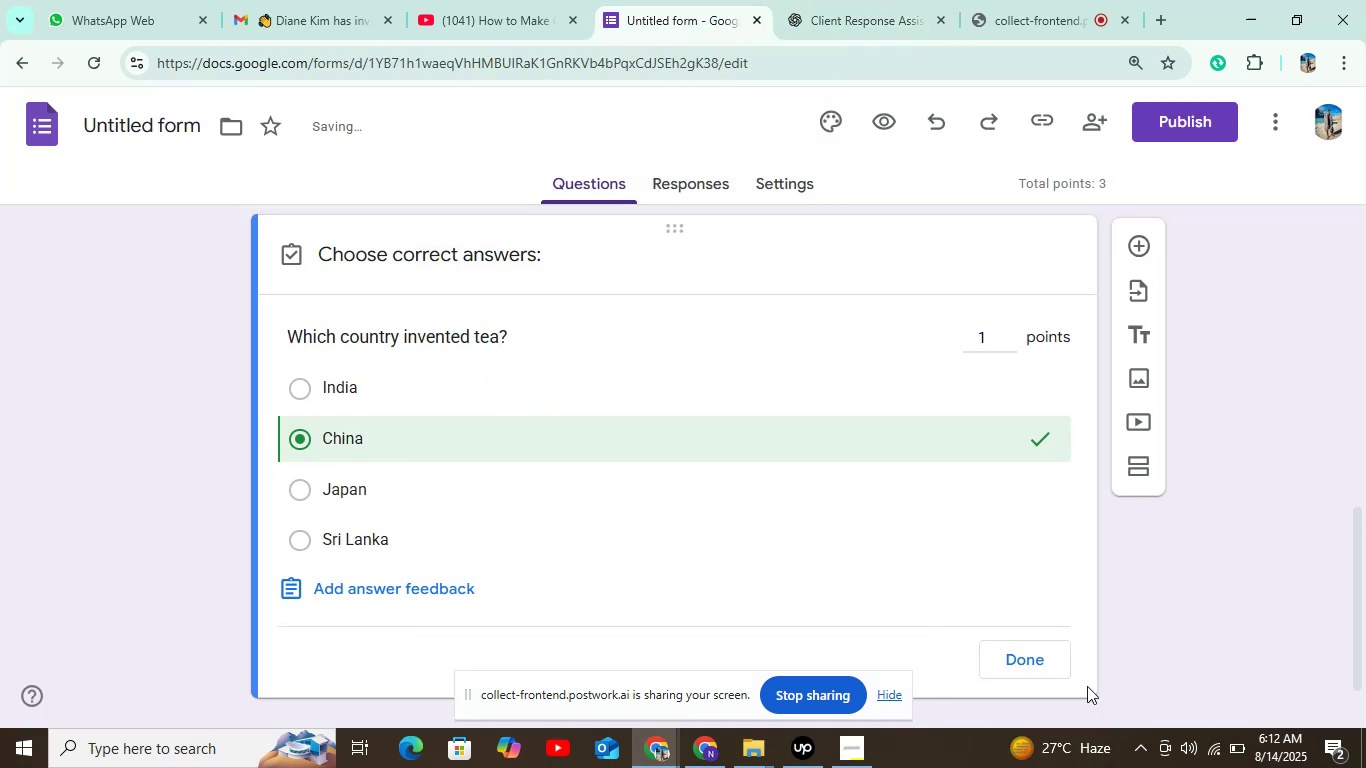 
left_click([1048, 670])
 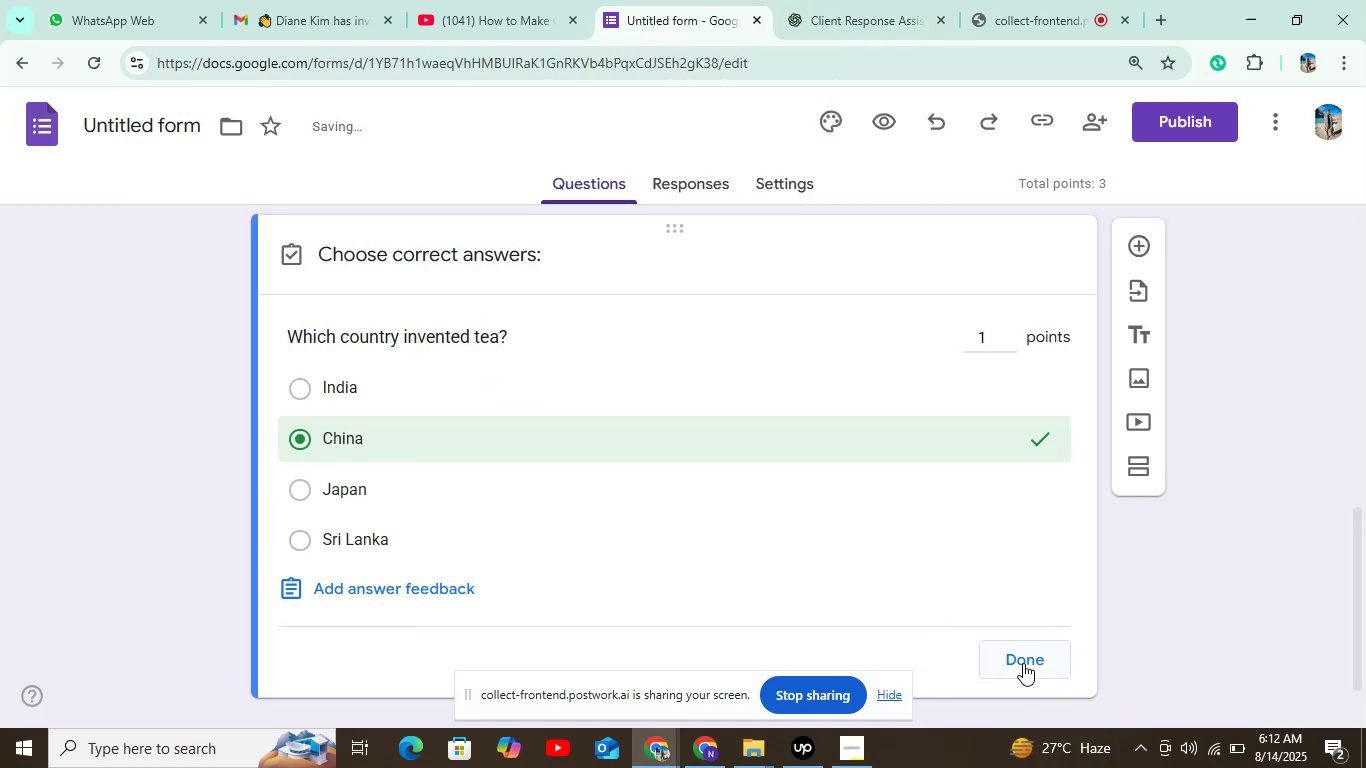 
left_click([1023, 663])
 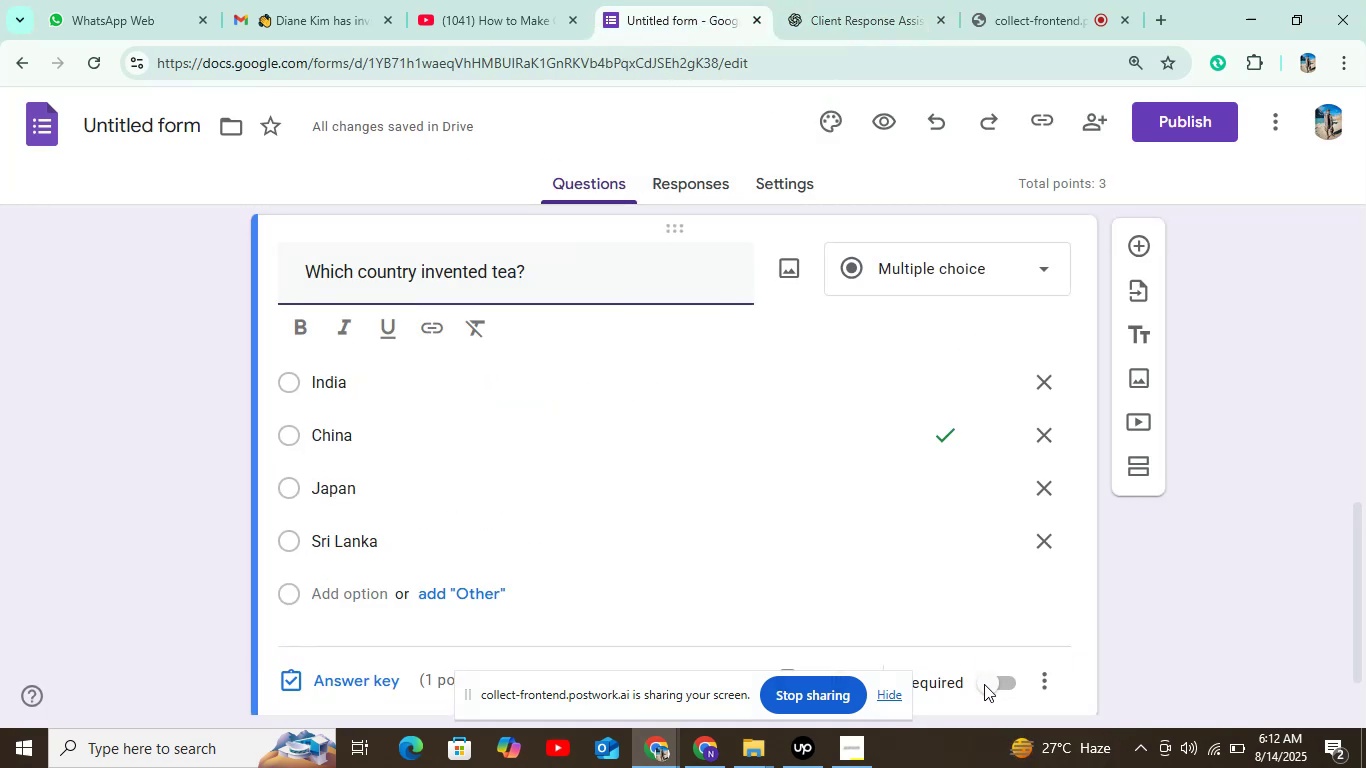 
left_click([986, 687])
 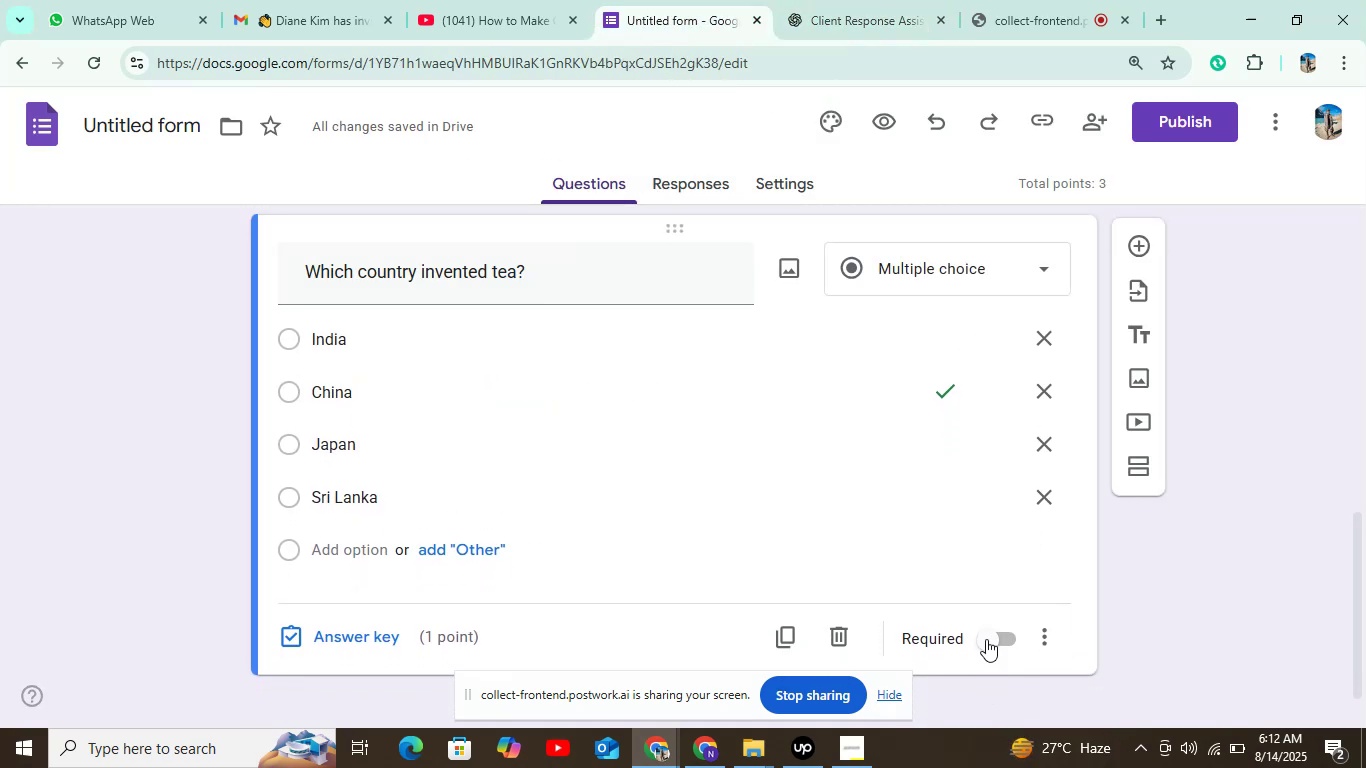 
left_click([986, 634])
 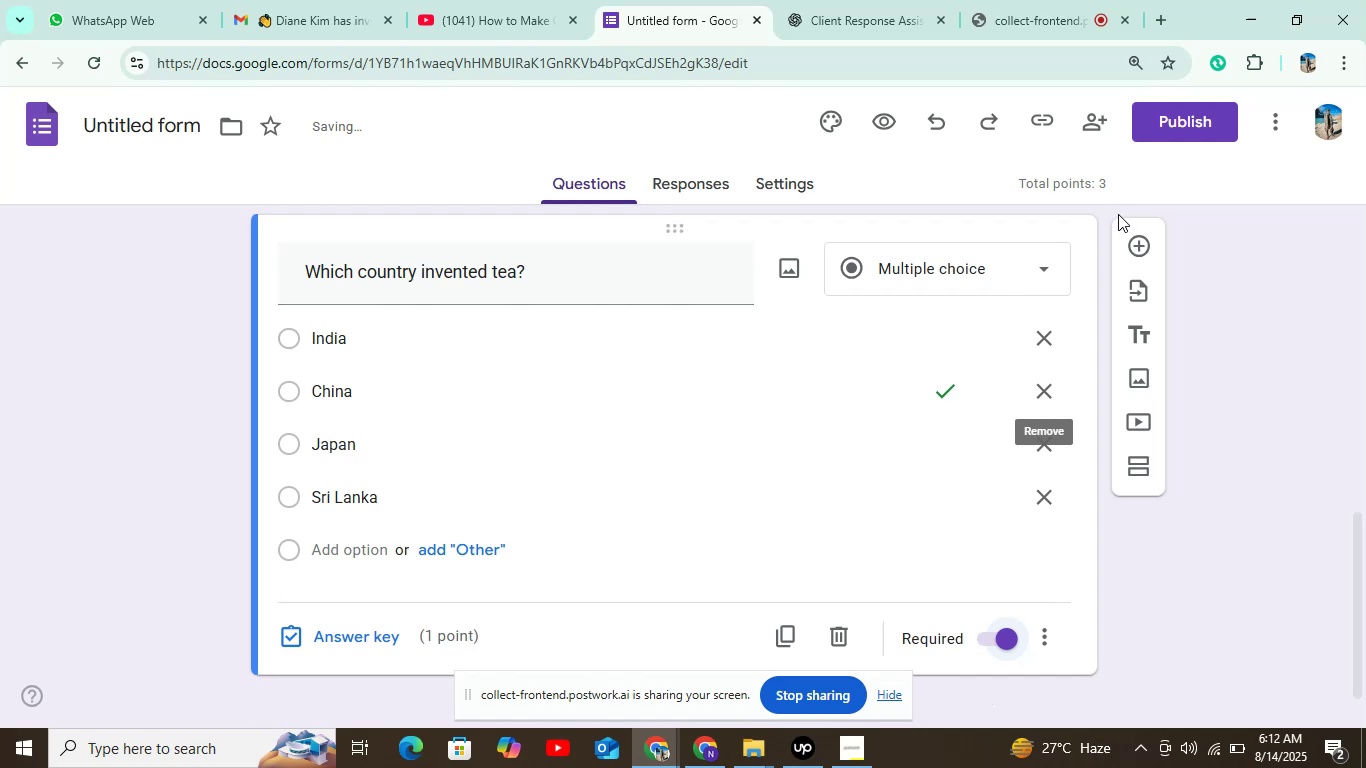 
left_click([1129, 245])
 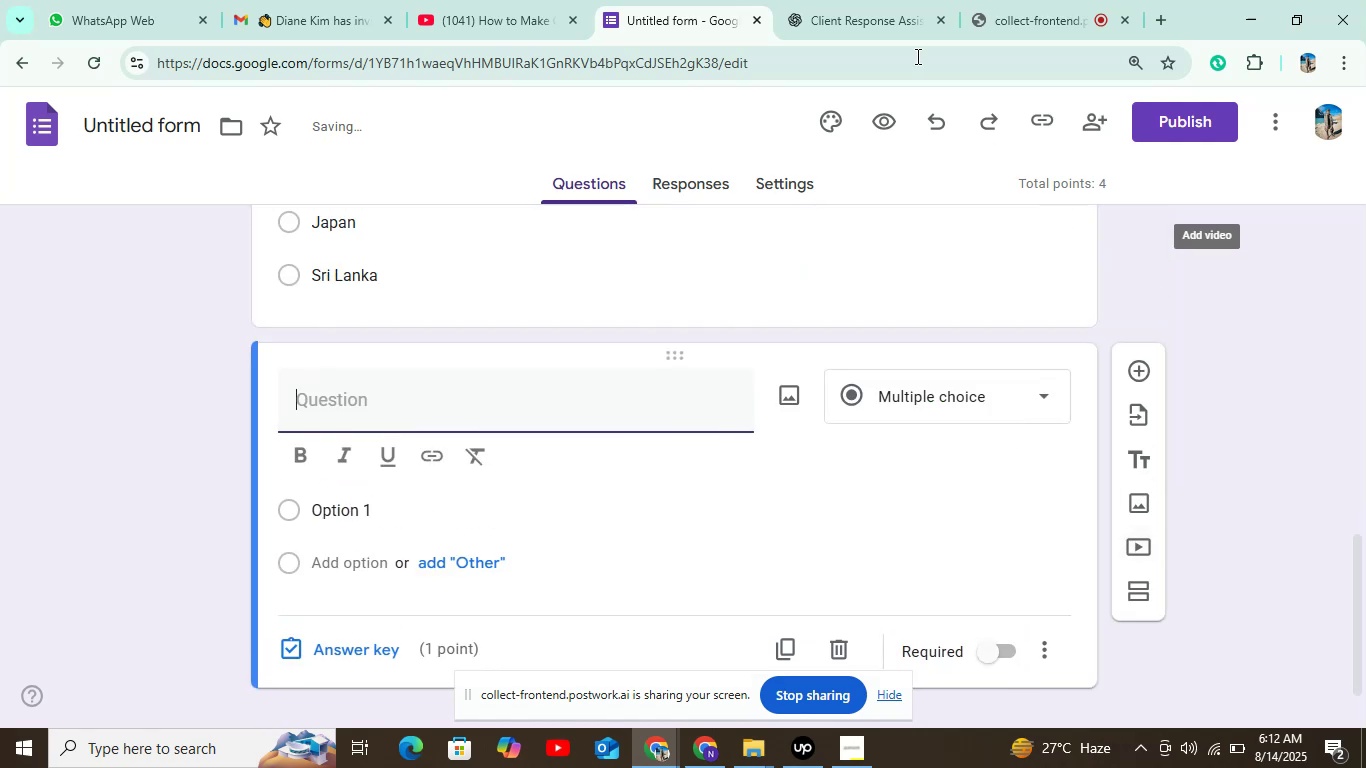 
left_click([883, 33])
 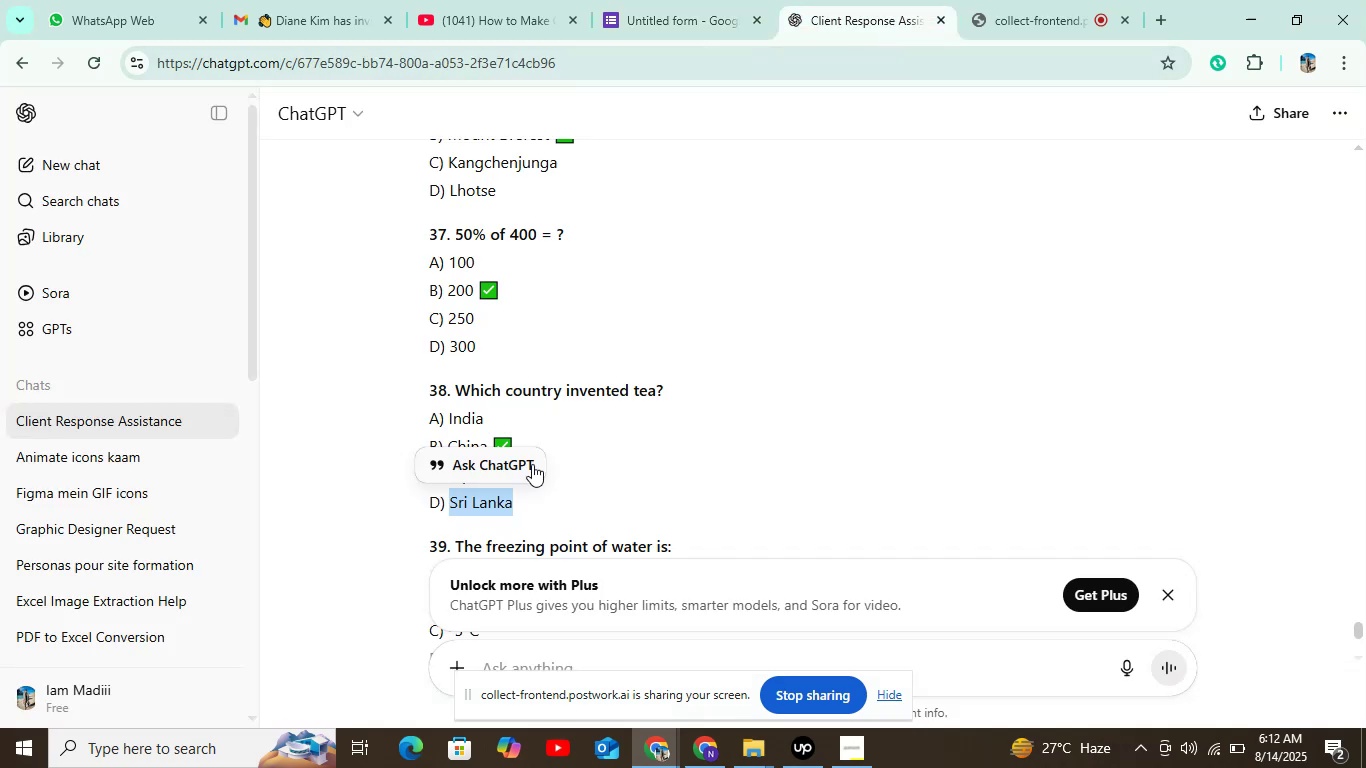 
scroll: coordinate [643, 357], scroll_direction: down, amount: 2.0
 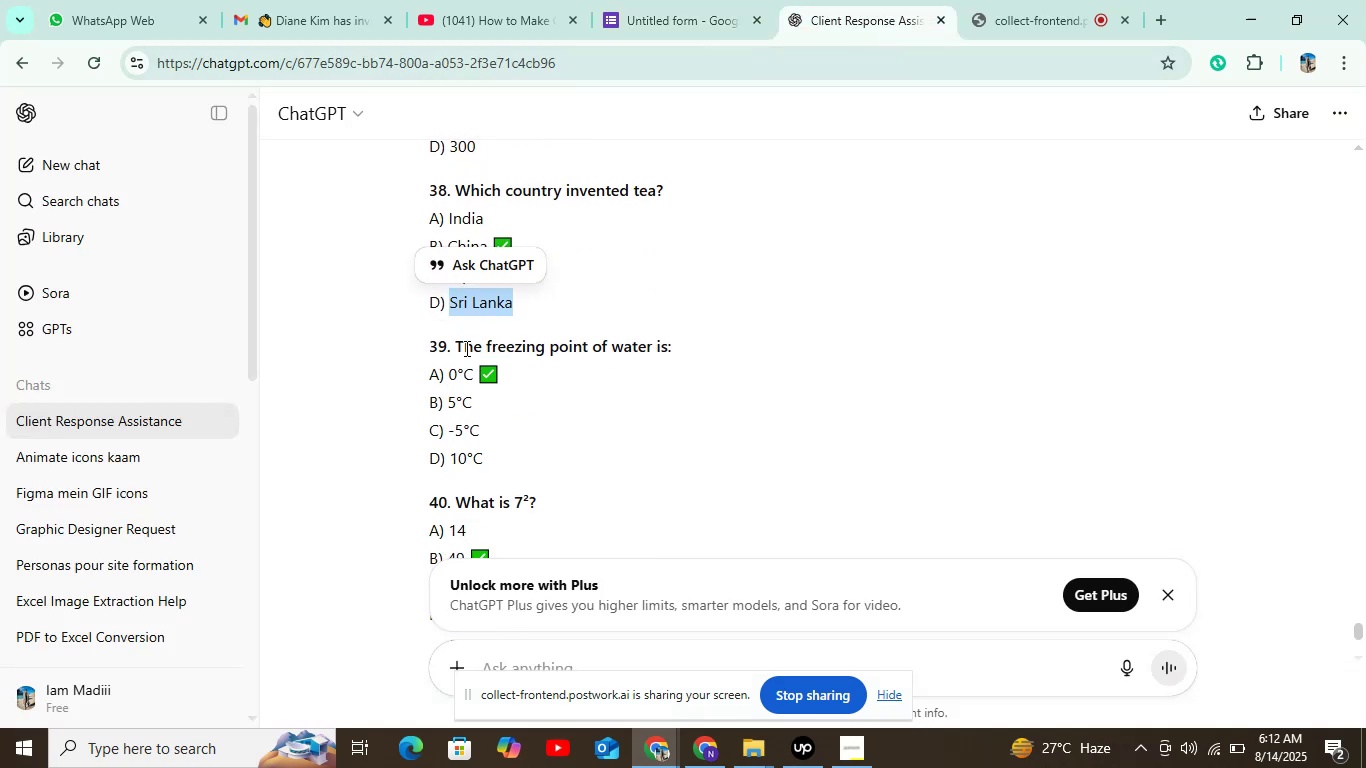 
left_click_drag(start_coordinate=[460, 345], to_coordinate=[682, 345])
 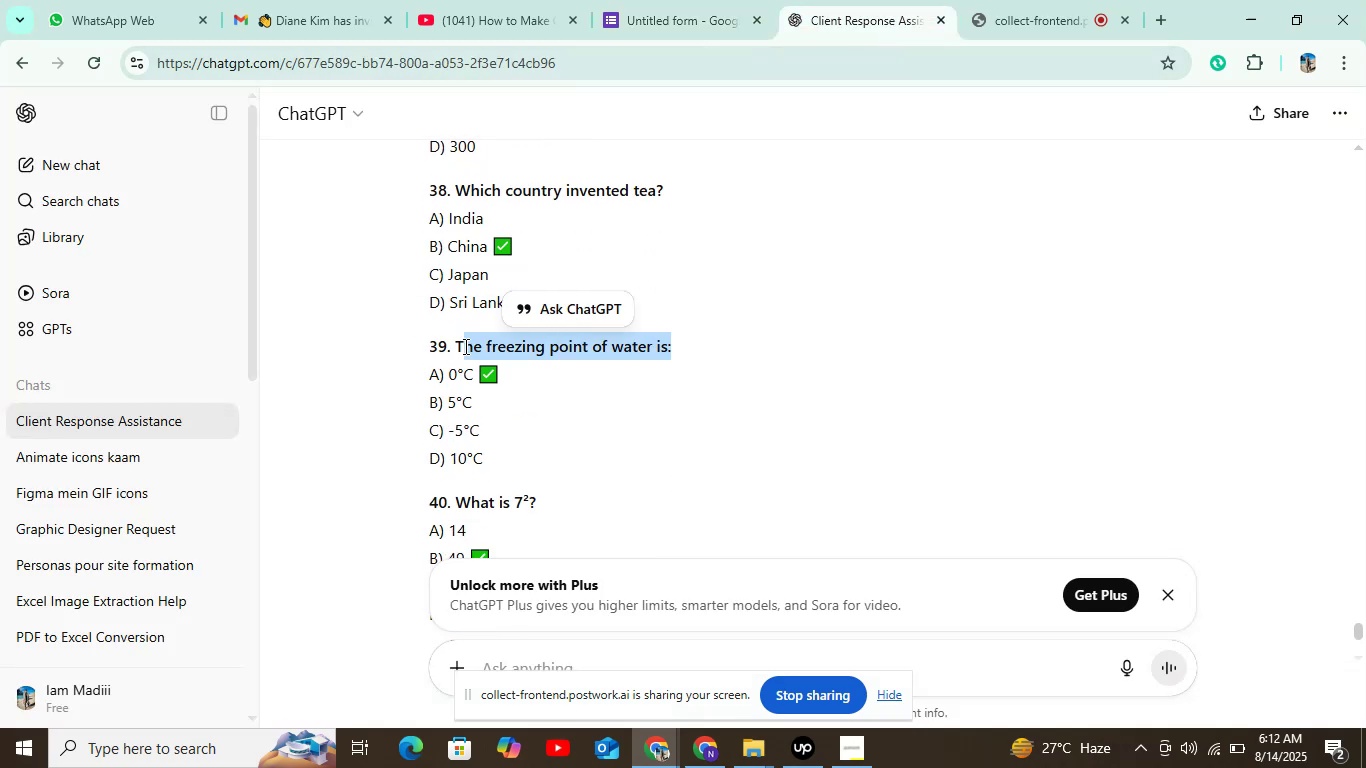 
left_click_drag(start_coordinate=[455, 345], to_coordinate=[677, 353])
 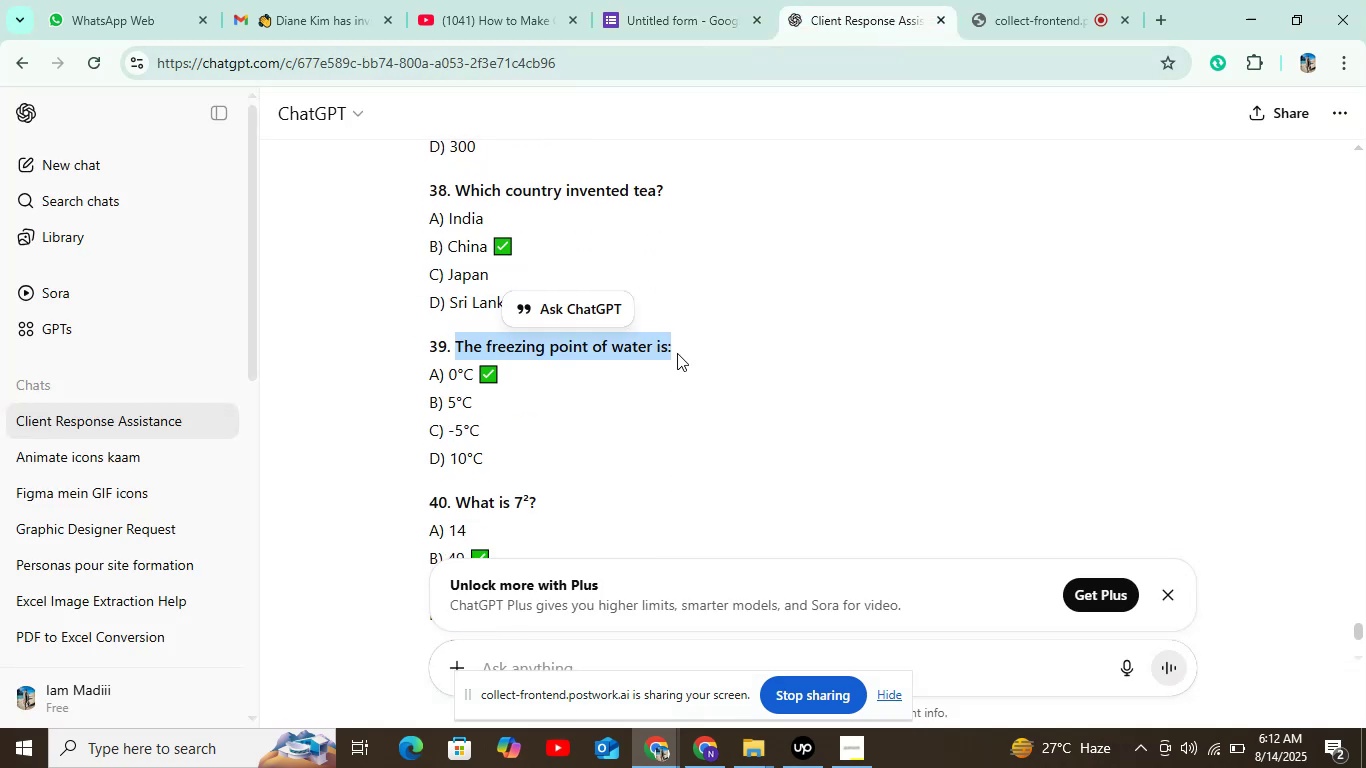 
key(Control+C)
 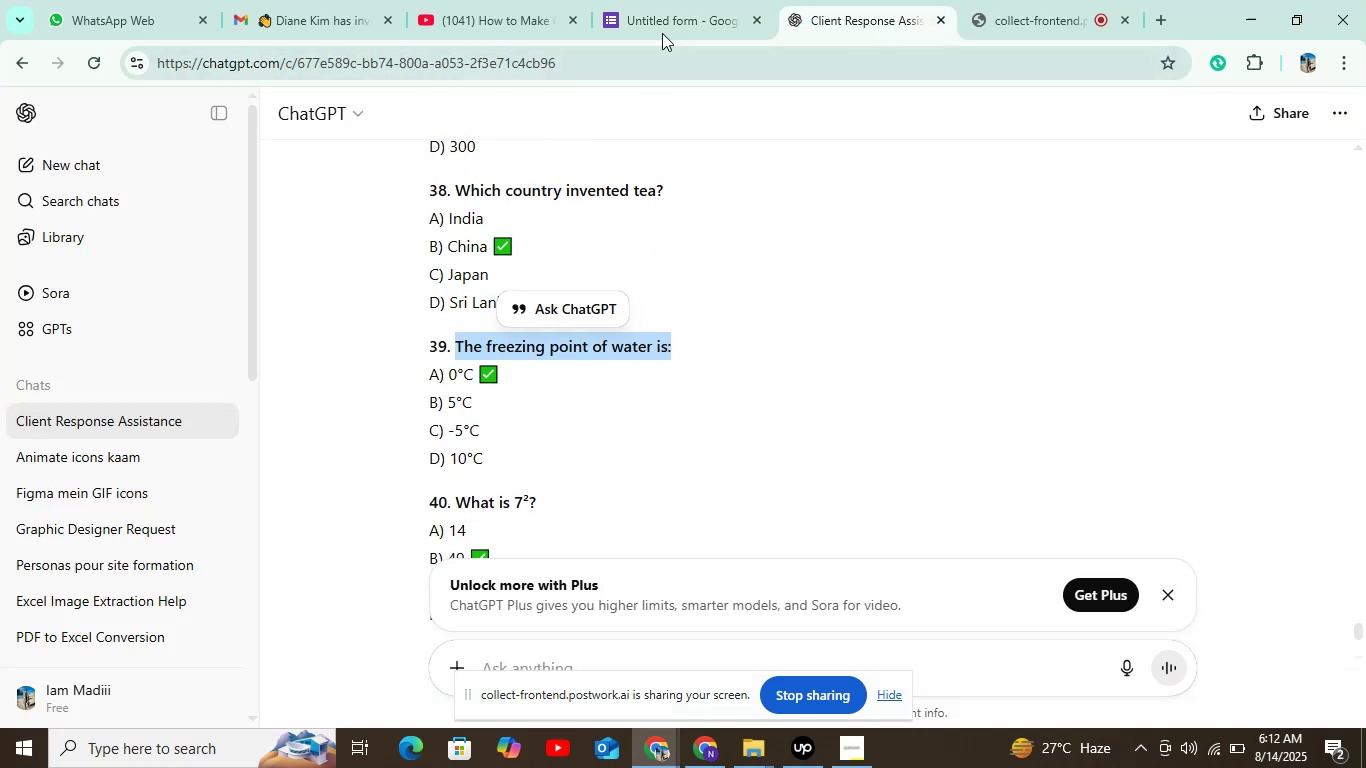 
left_click([666, 16])
 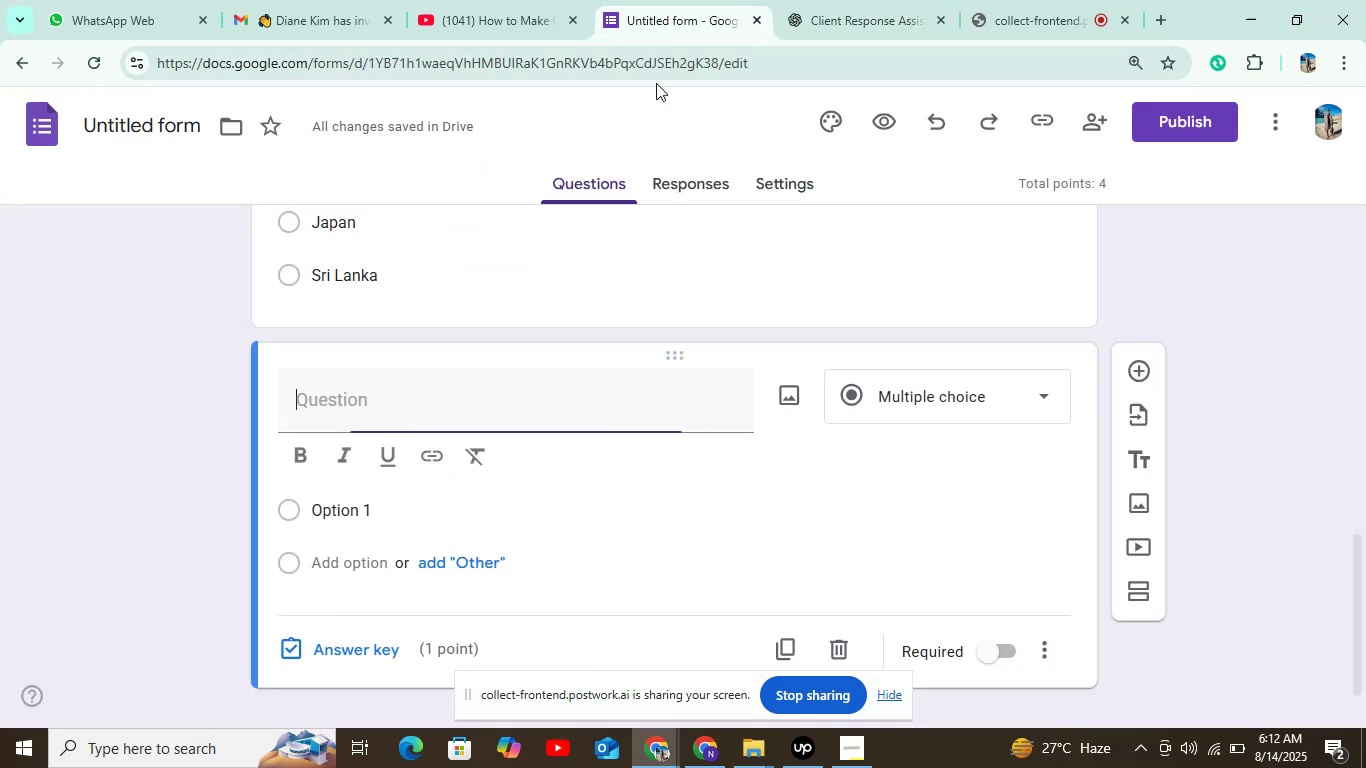 
key(Control+V)
 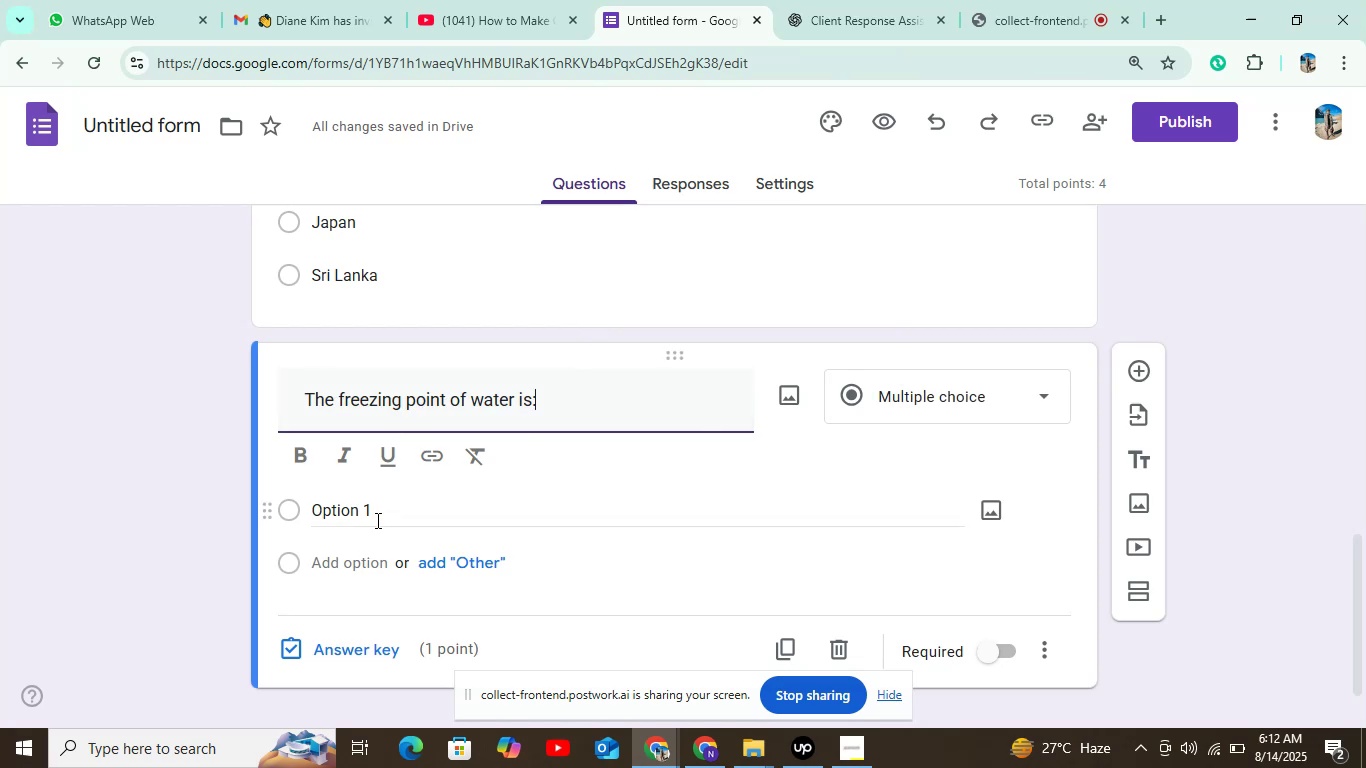 
left_click([376, 520])
 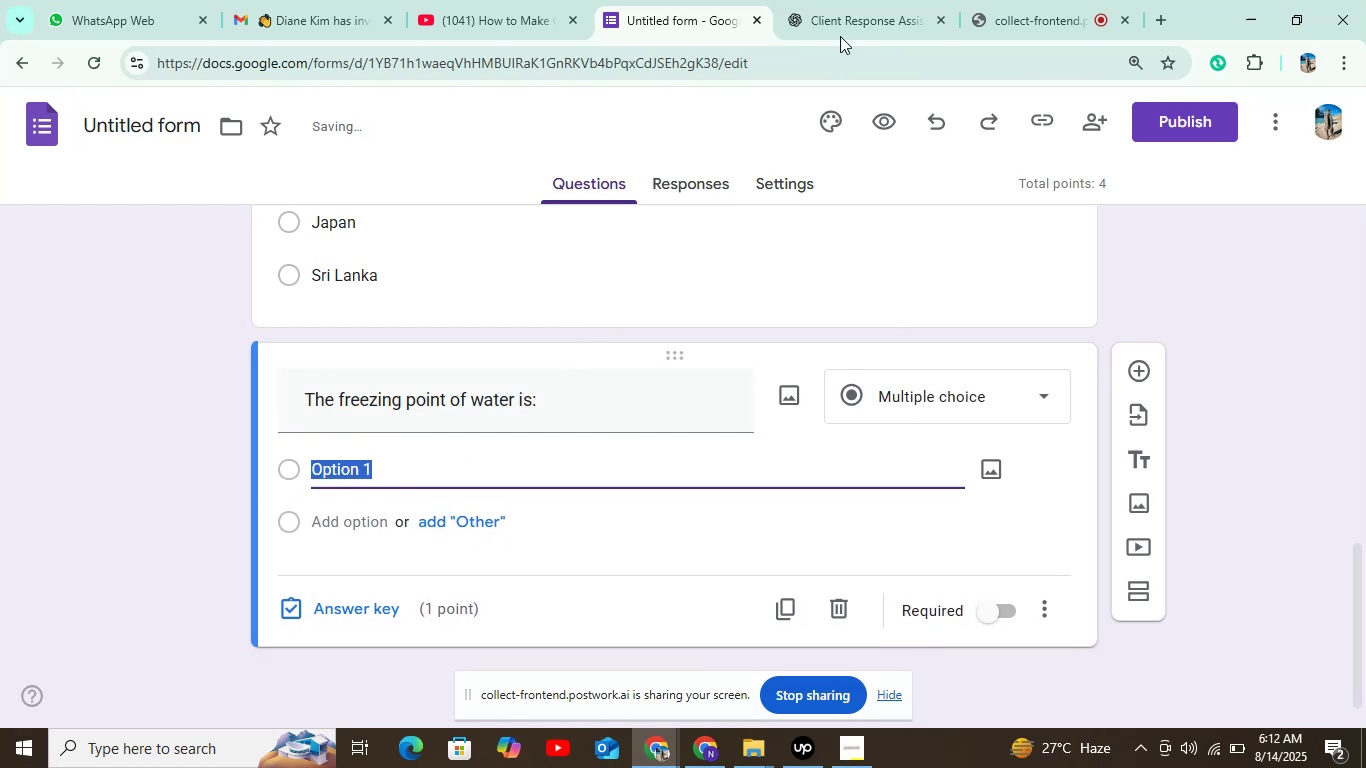 
left_click([862, 0])
 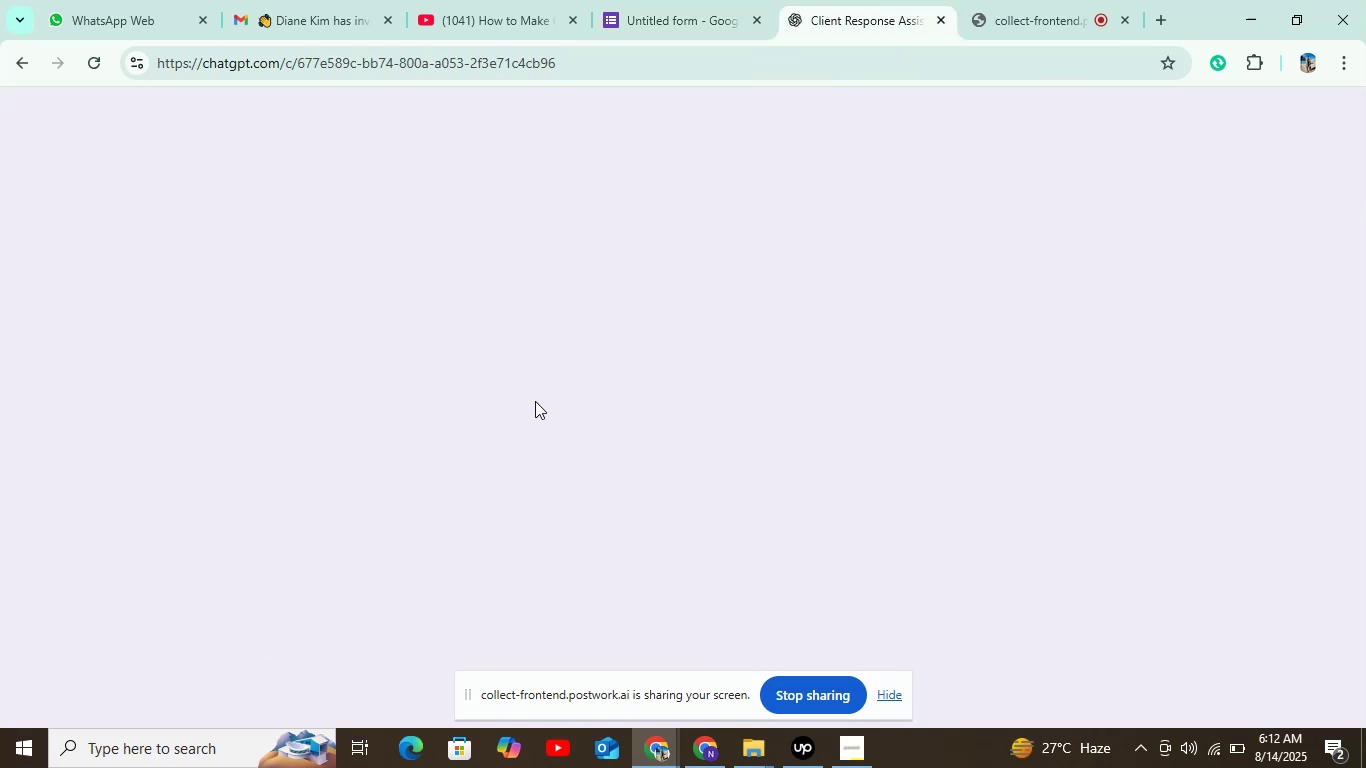 
mouse_move([496, 415])
 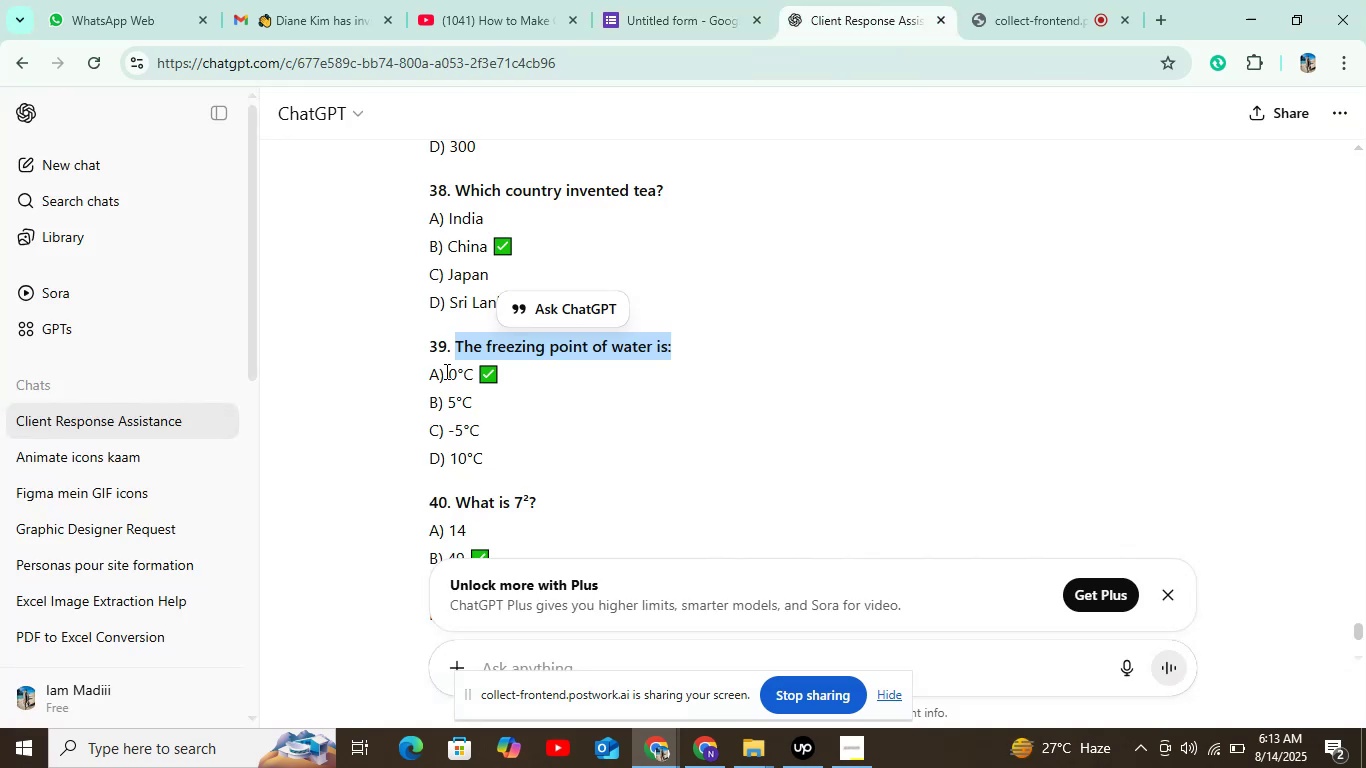 
left_click_drag(start_coordinate=[450, 371], to_coordinate=[480, 371])
 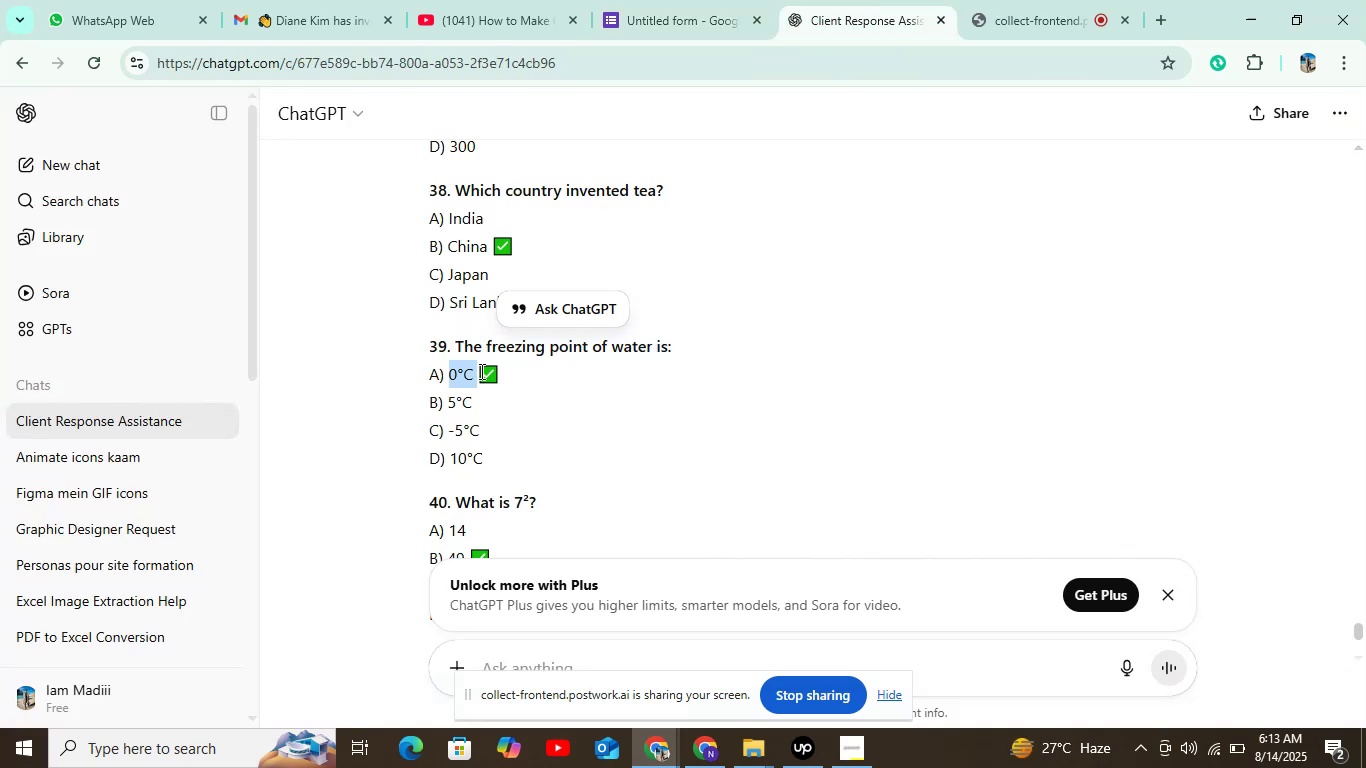 
key(Control+C)
 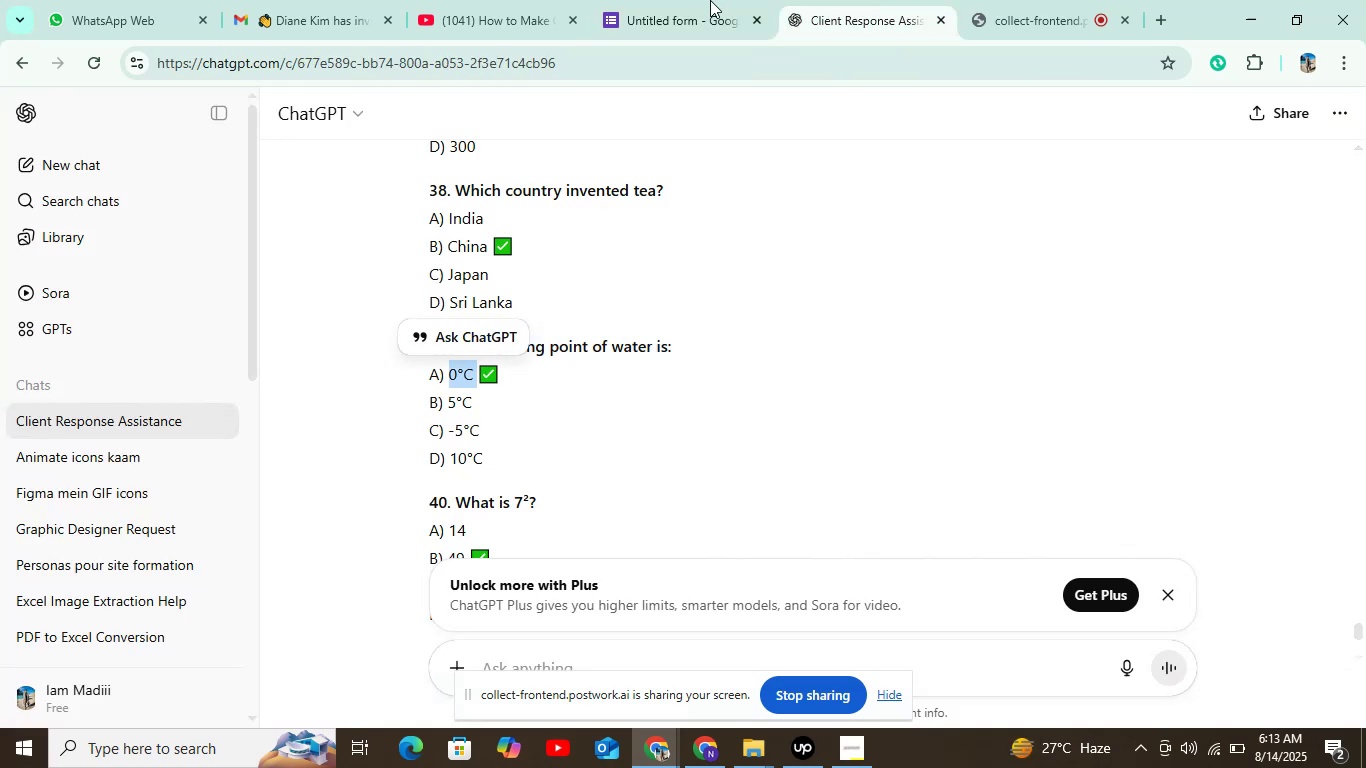 
left_click([711, 0])
 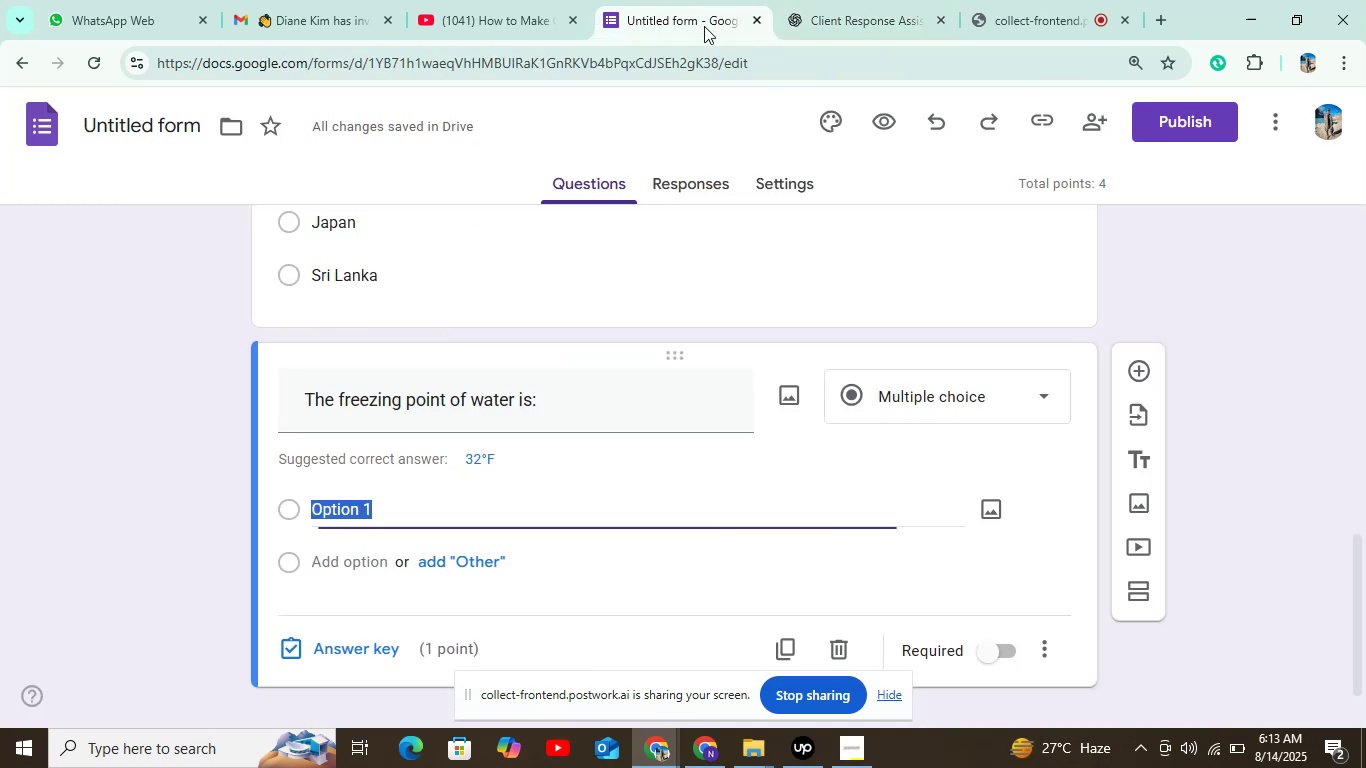 
key(Control+V)
 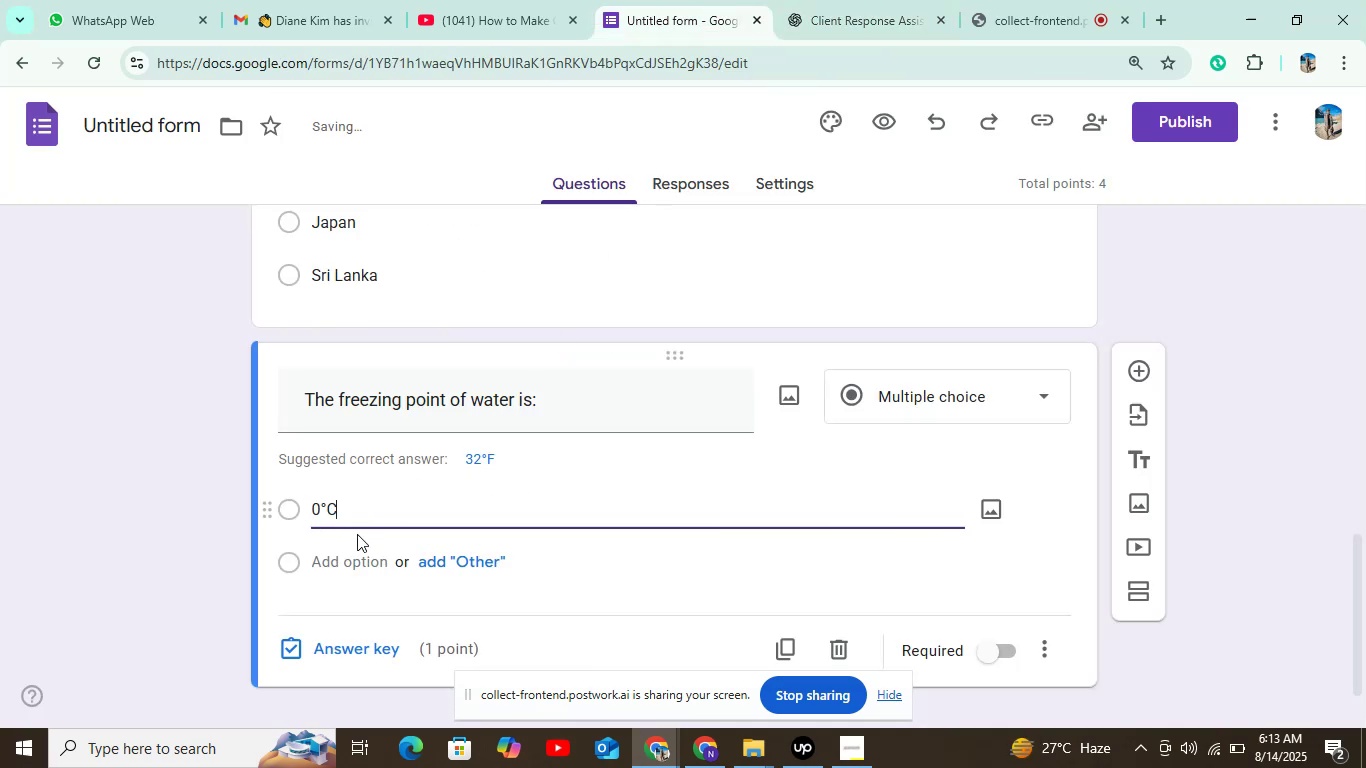 
left_click([353, 544])
 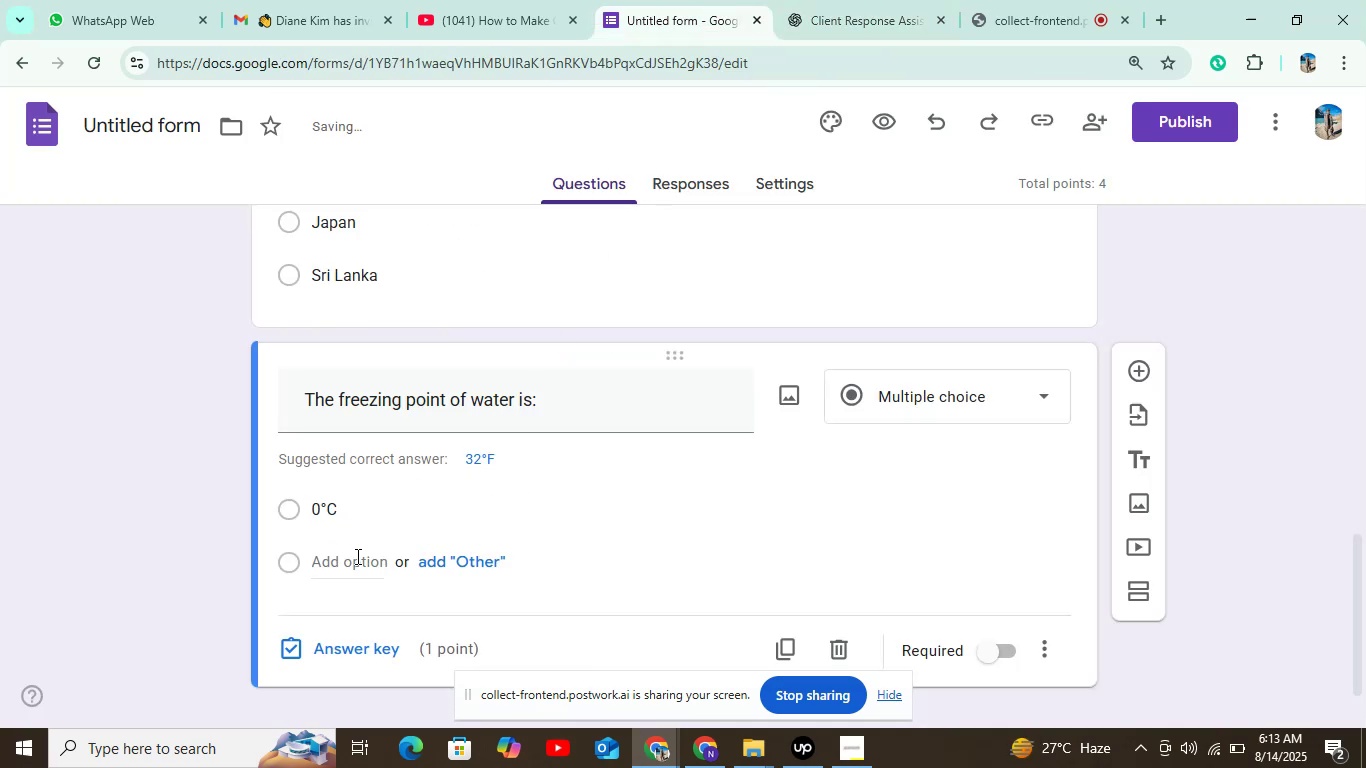 
left_click([356, 556])
 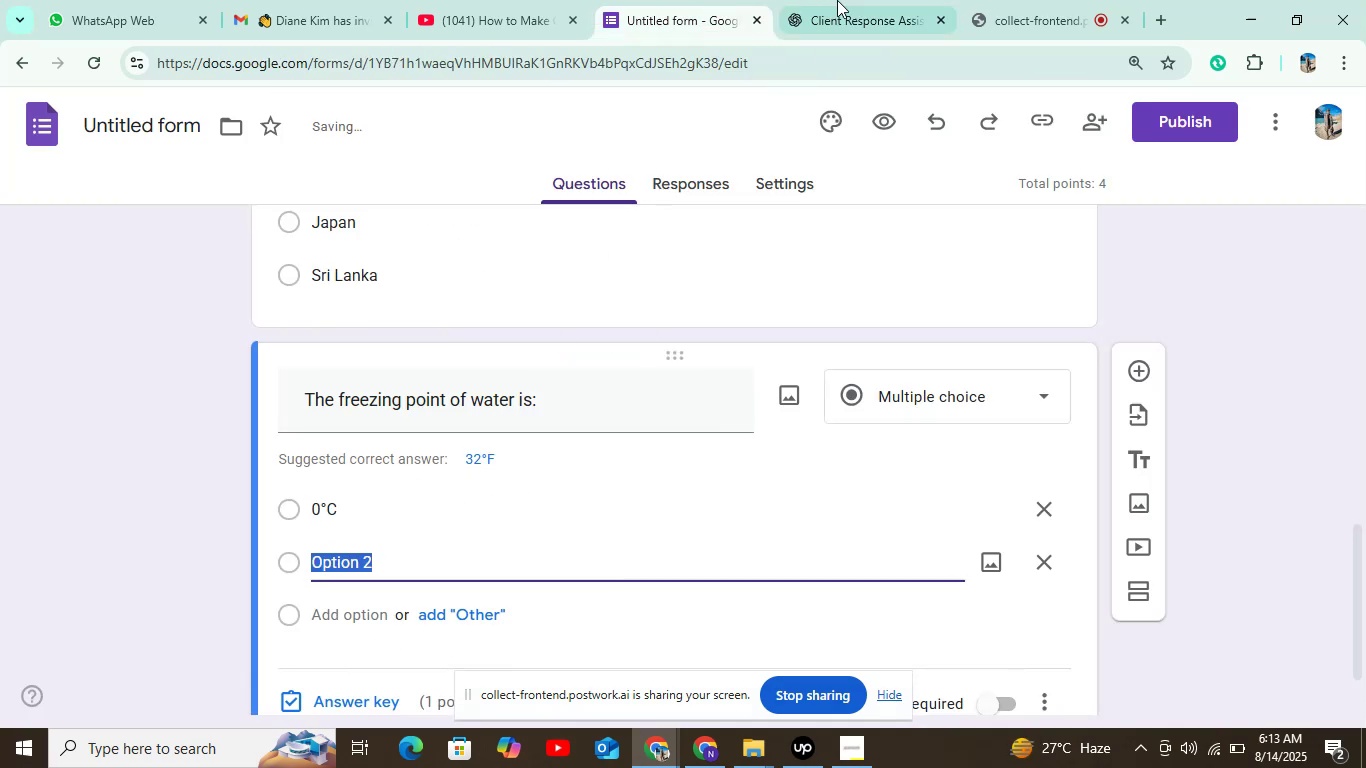 
left_click([842, 0])
 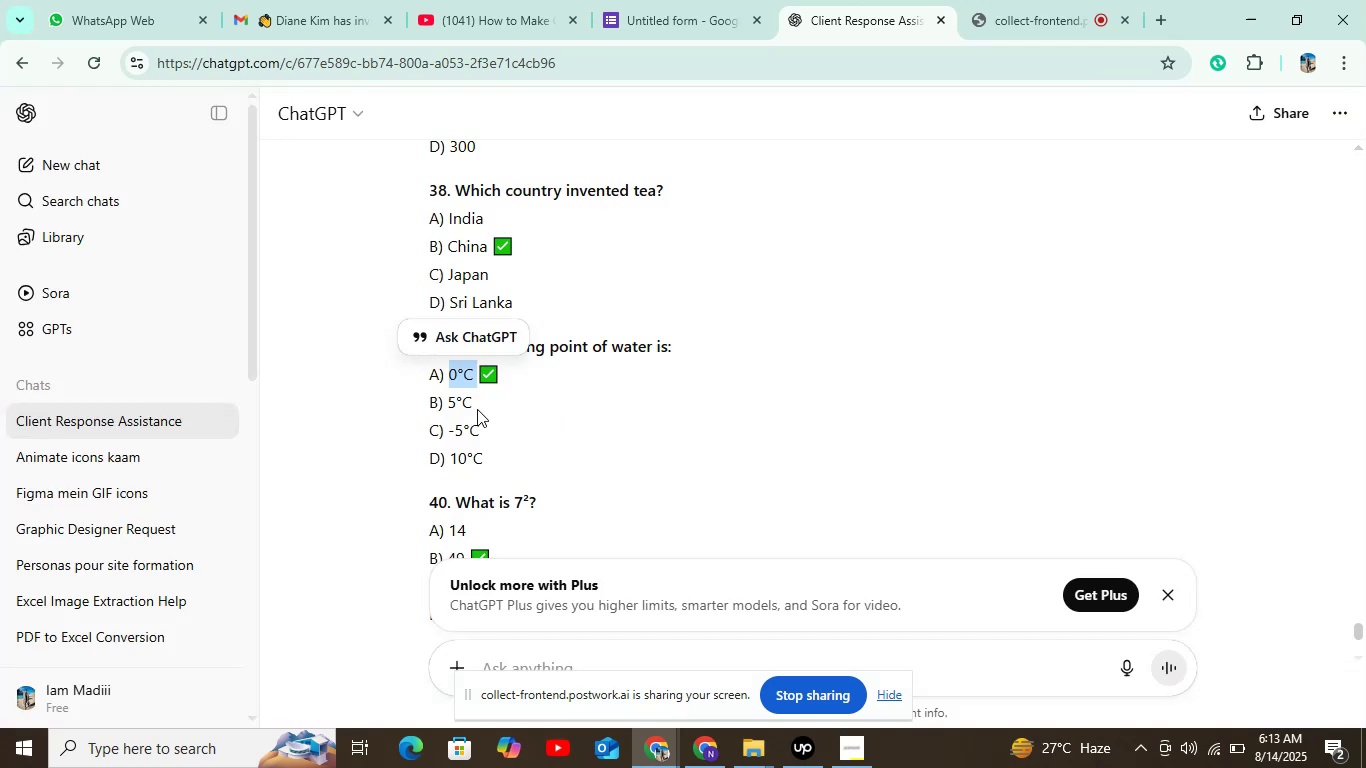 
left_click_drag(start_coordinate=[449, 406], to_coordinate=[516, 402])
 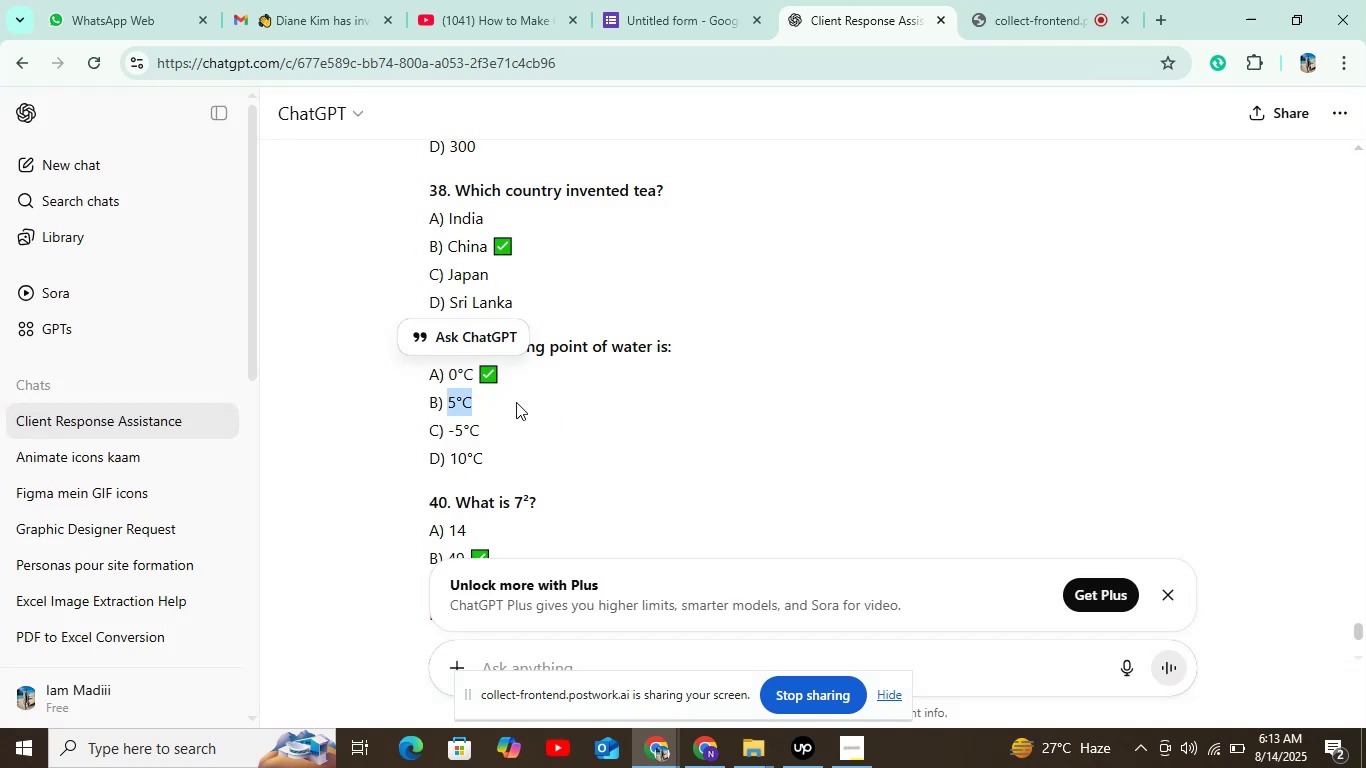 
key(Control+C)
 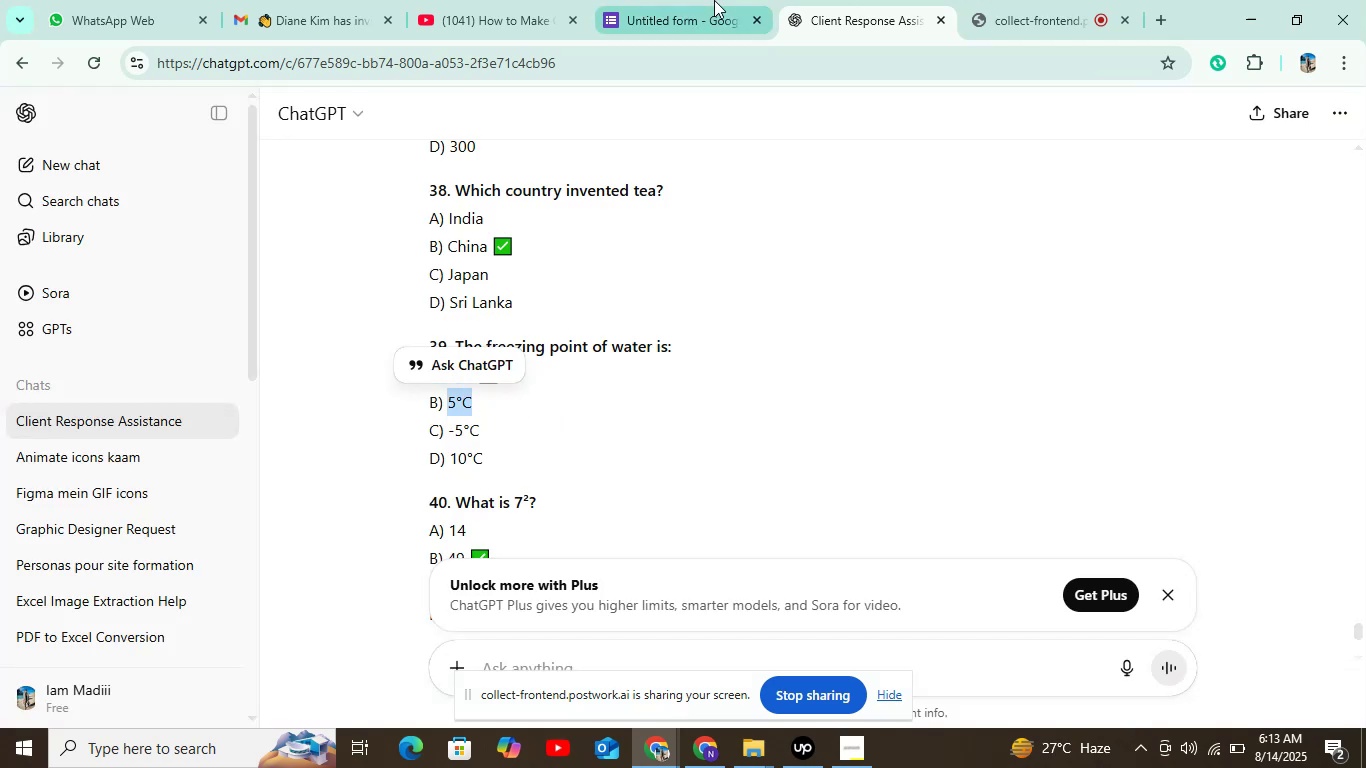 
left_click([715, 0])
 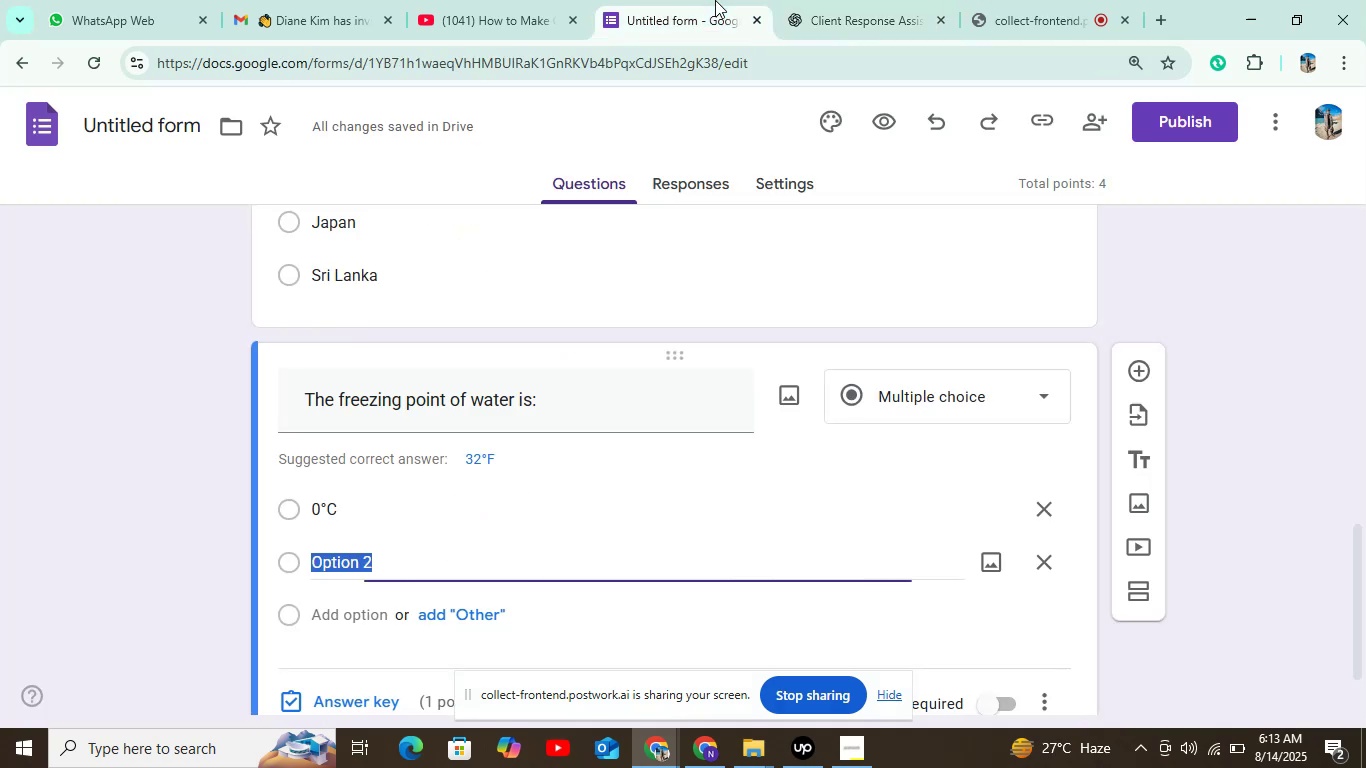 
key(Control+V)
 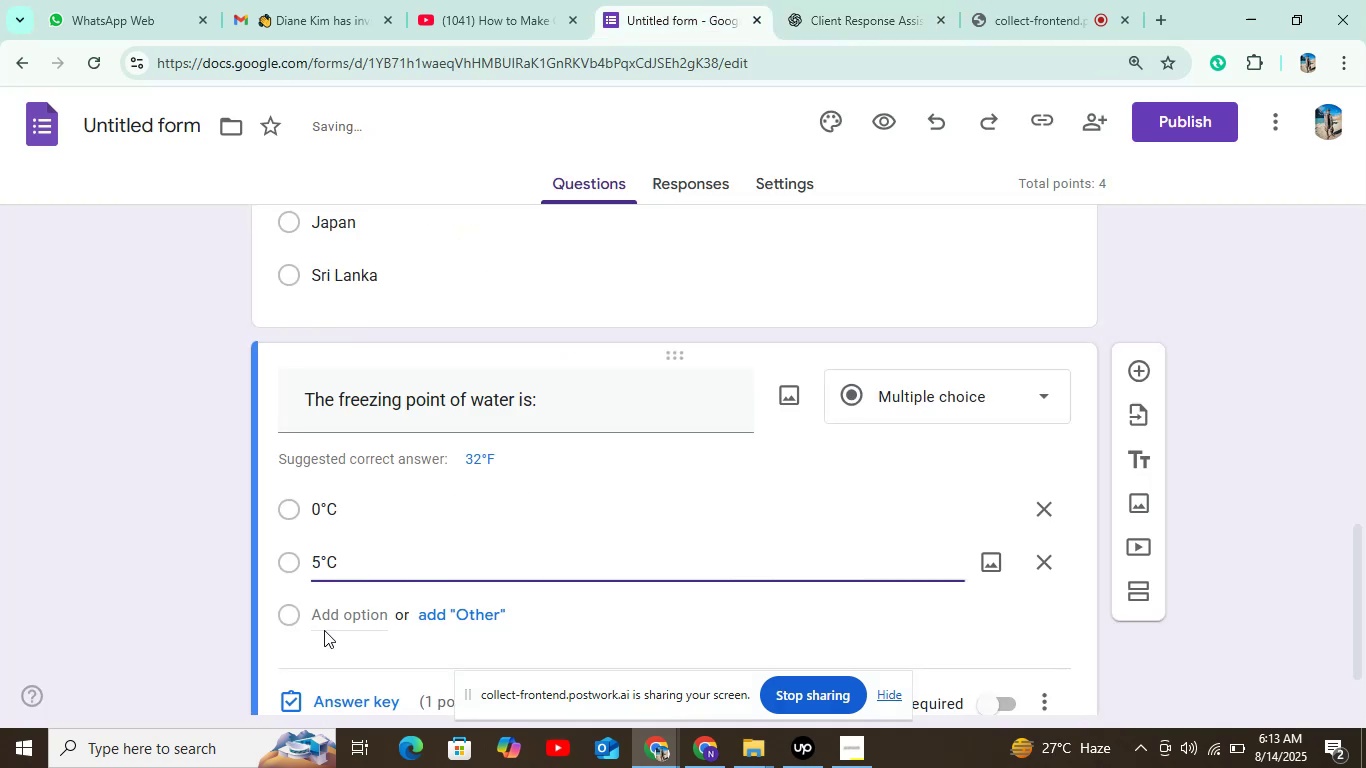 
left_click([328, 612])
 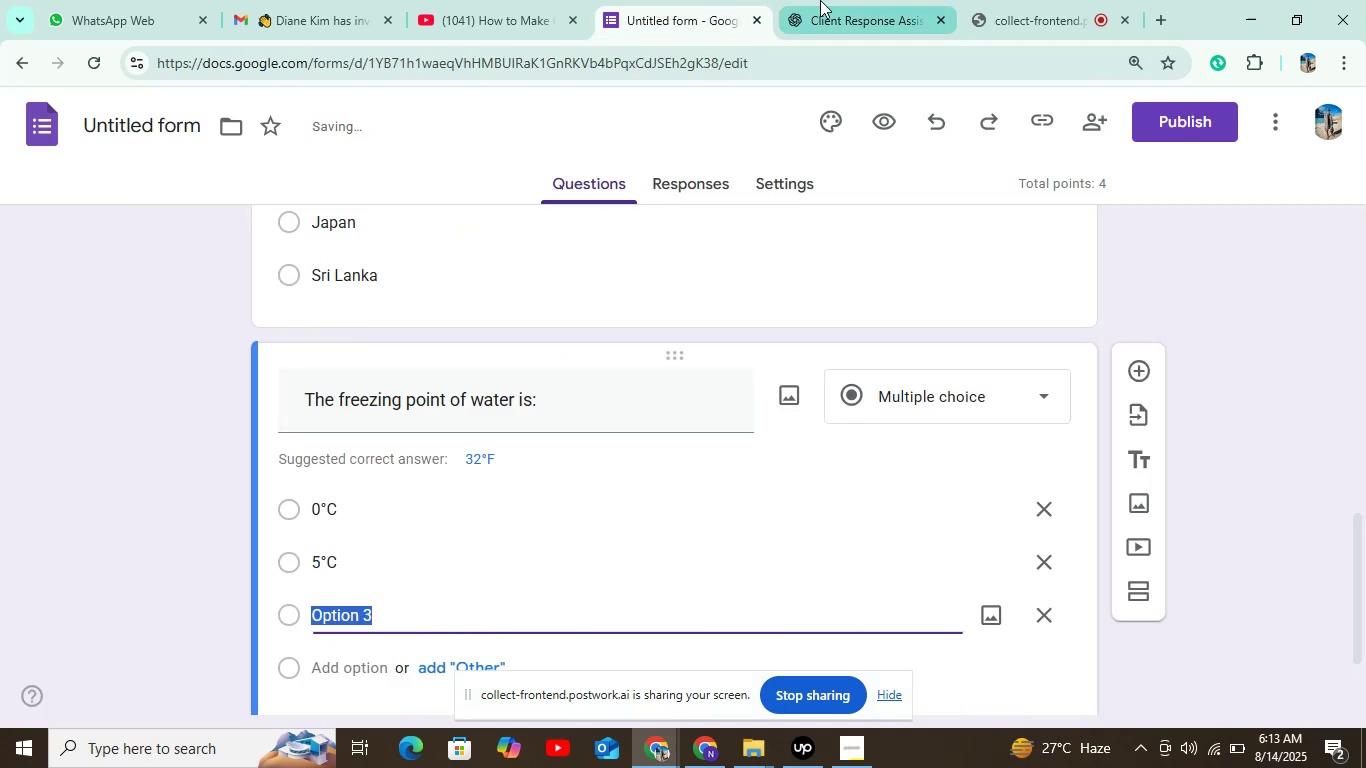 
left_click([852, 0])
 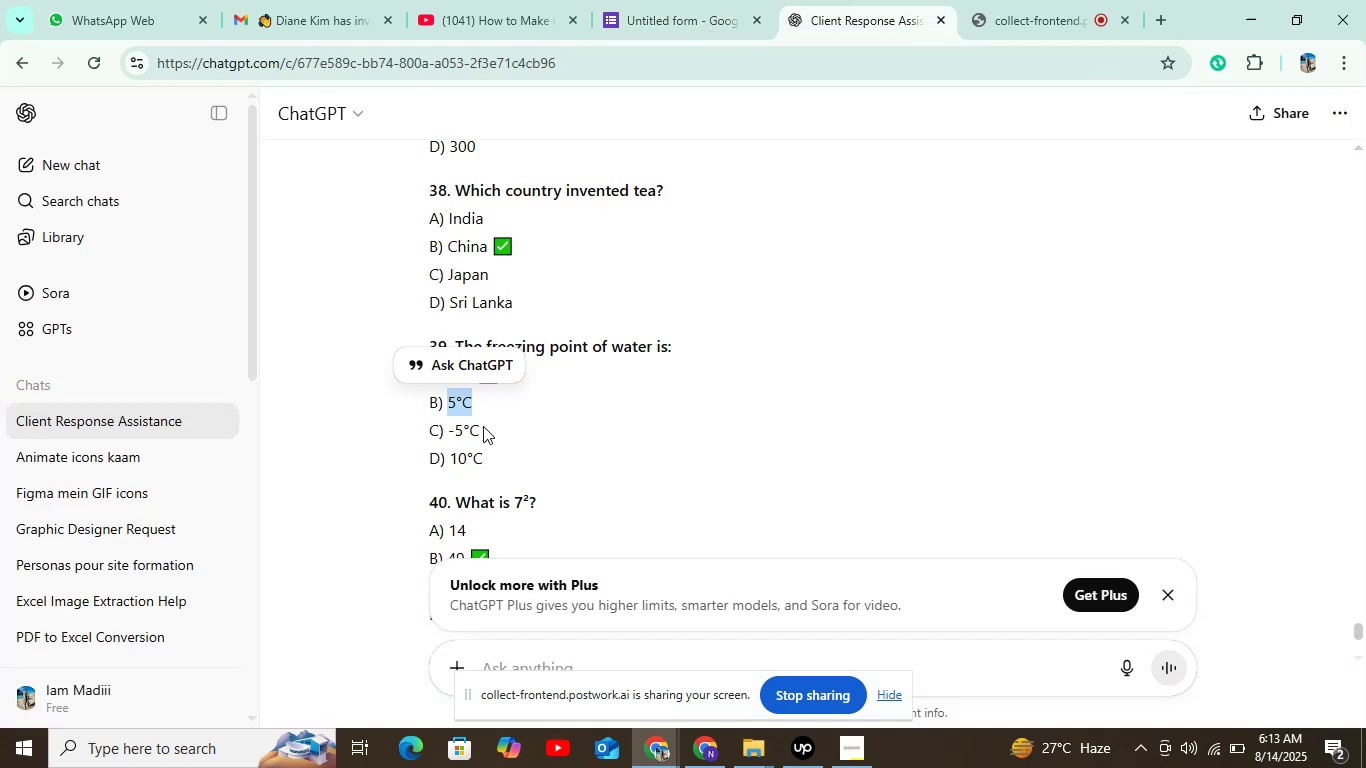 
left_click_drag(start_coordinate=[451, 430], to_coordinate=[529, 429])
 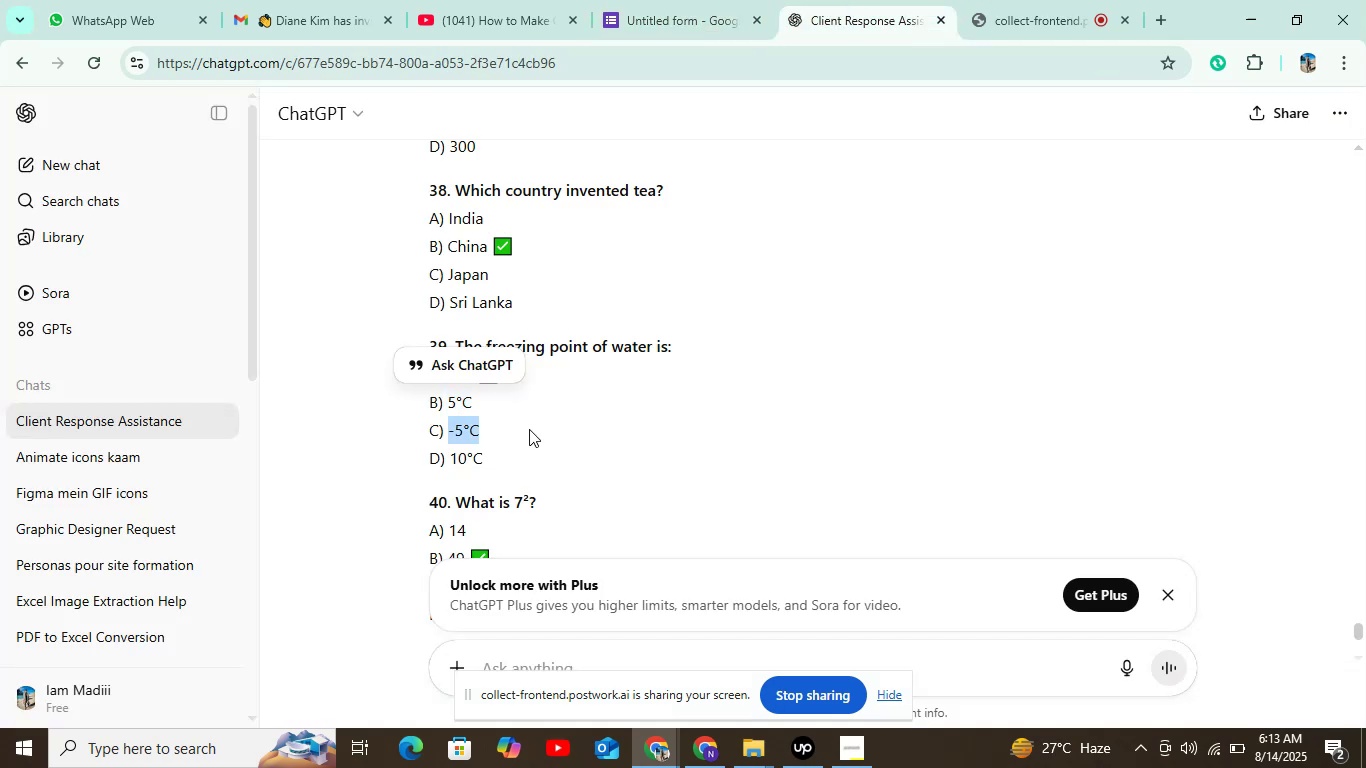 
key(Control+C)
 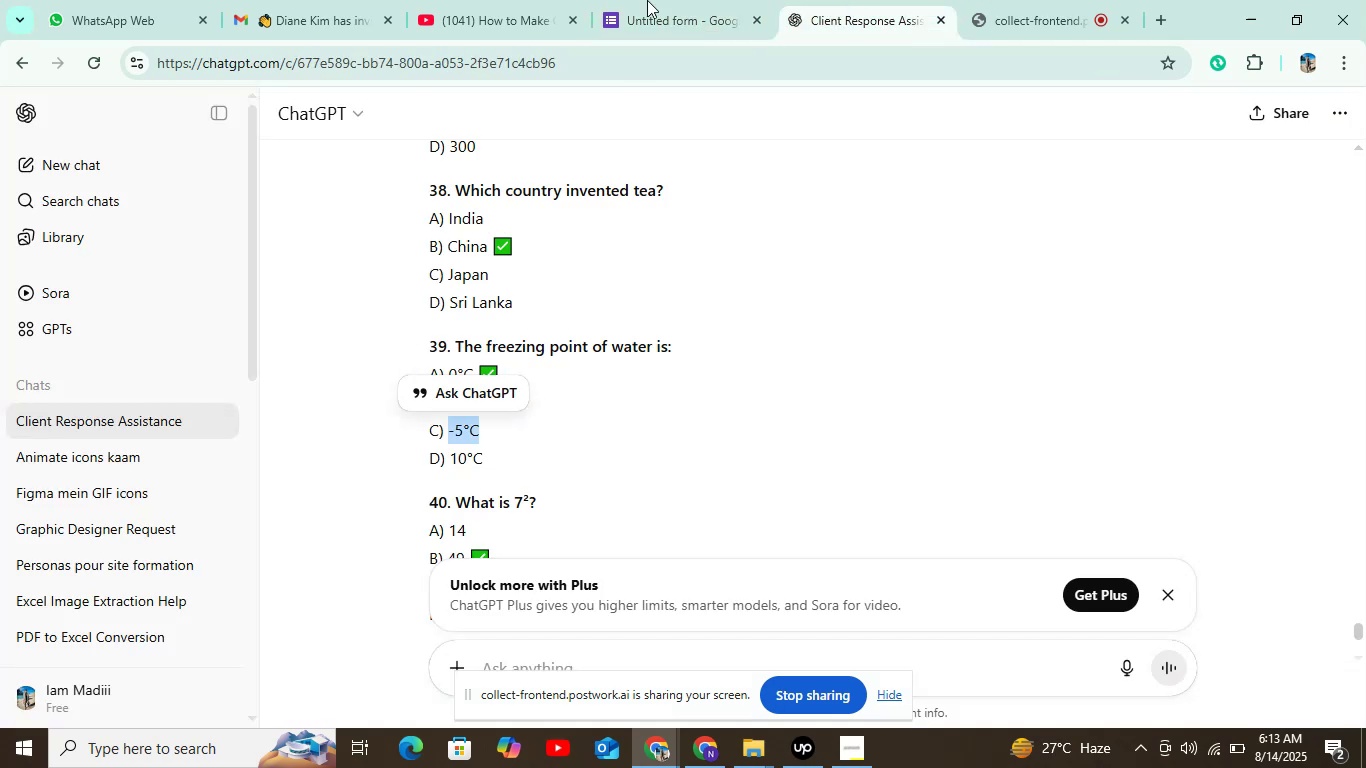 
left_click([652, 0])
 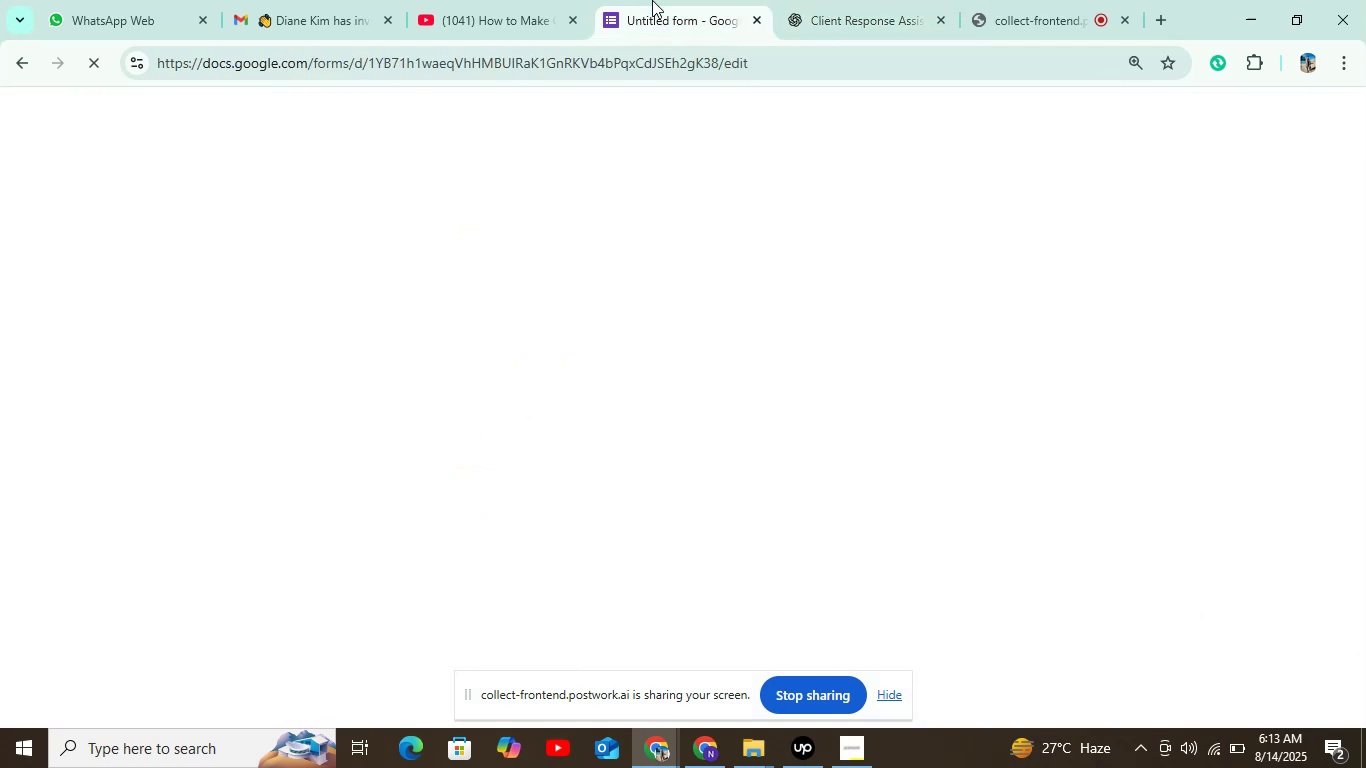 
key(Control+V)
 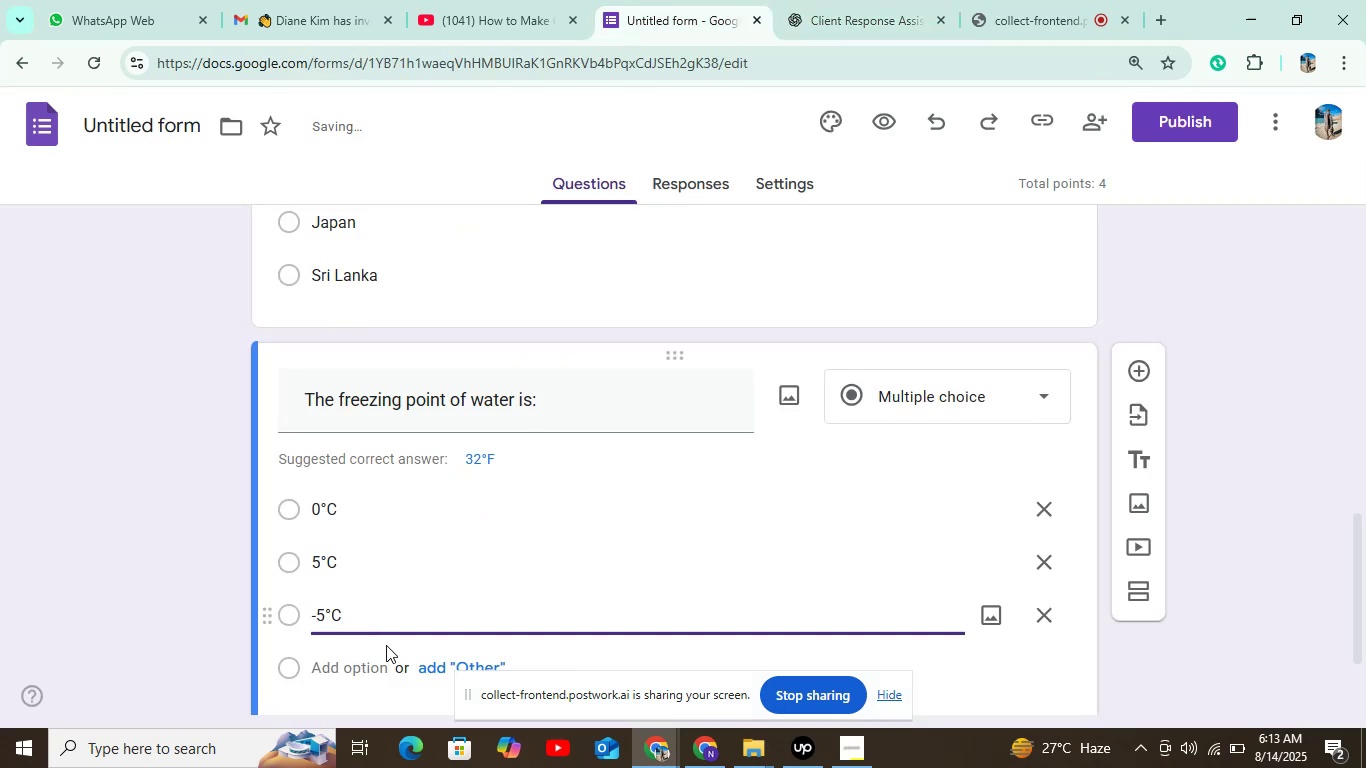 
left_click([383, 651])
 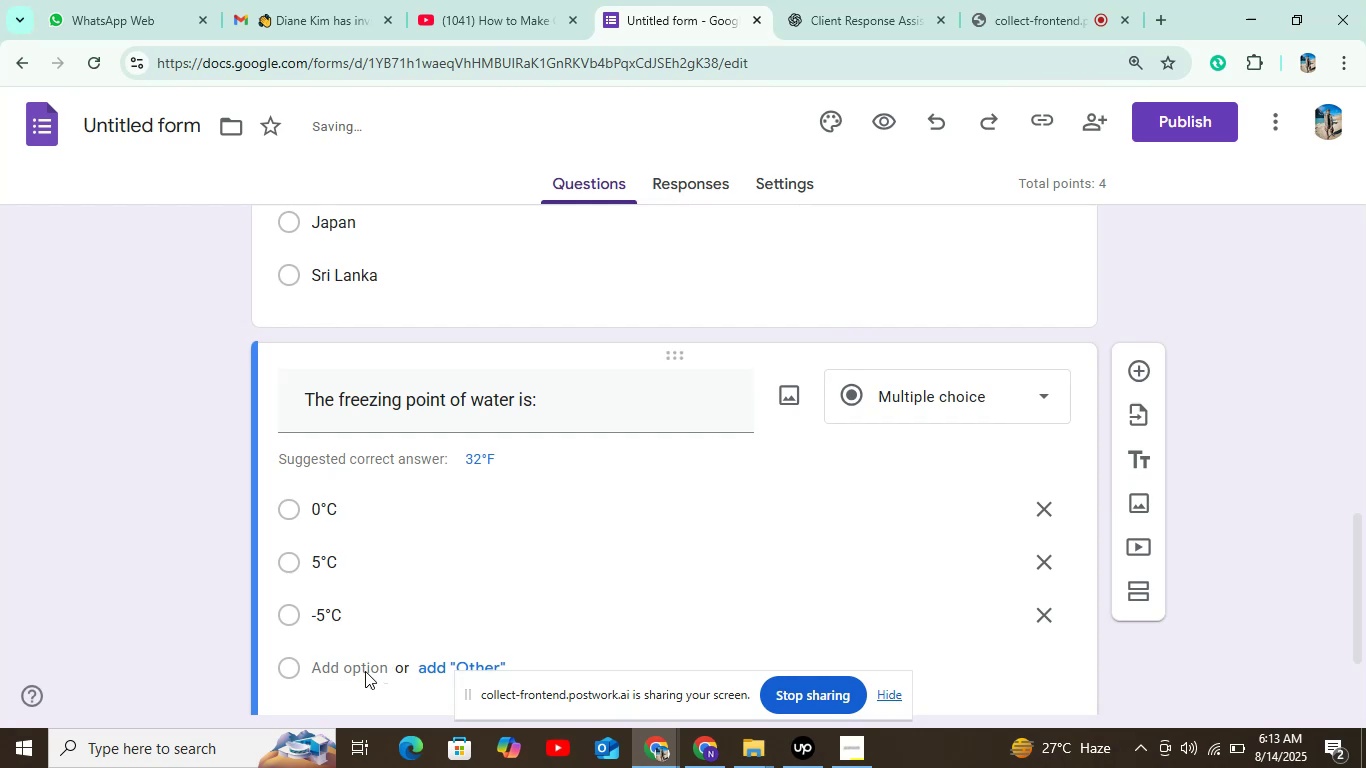 
left_click([365, 668])
 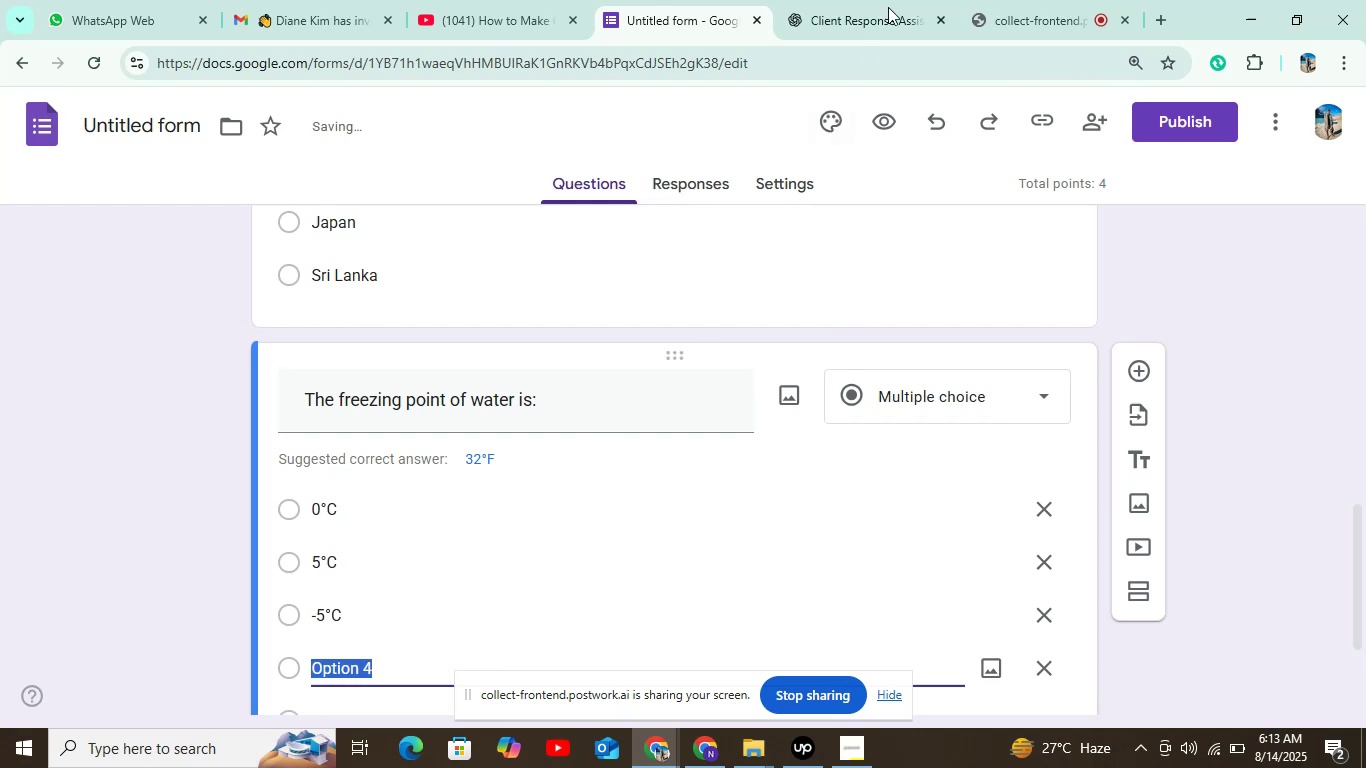 
left_click([899, 0])
 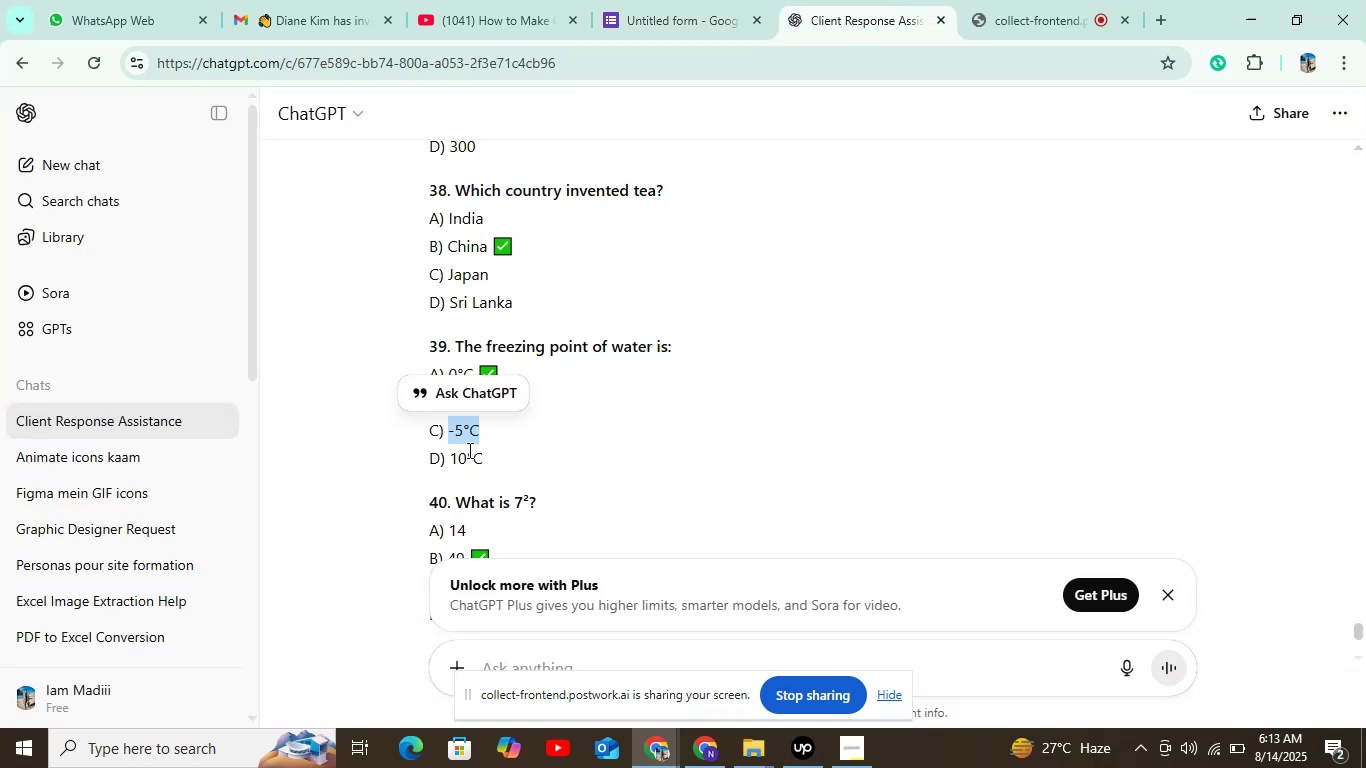 
left_click_drag(start_coordinate=[453, 456], to_coordinate=[537, 450])
 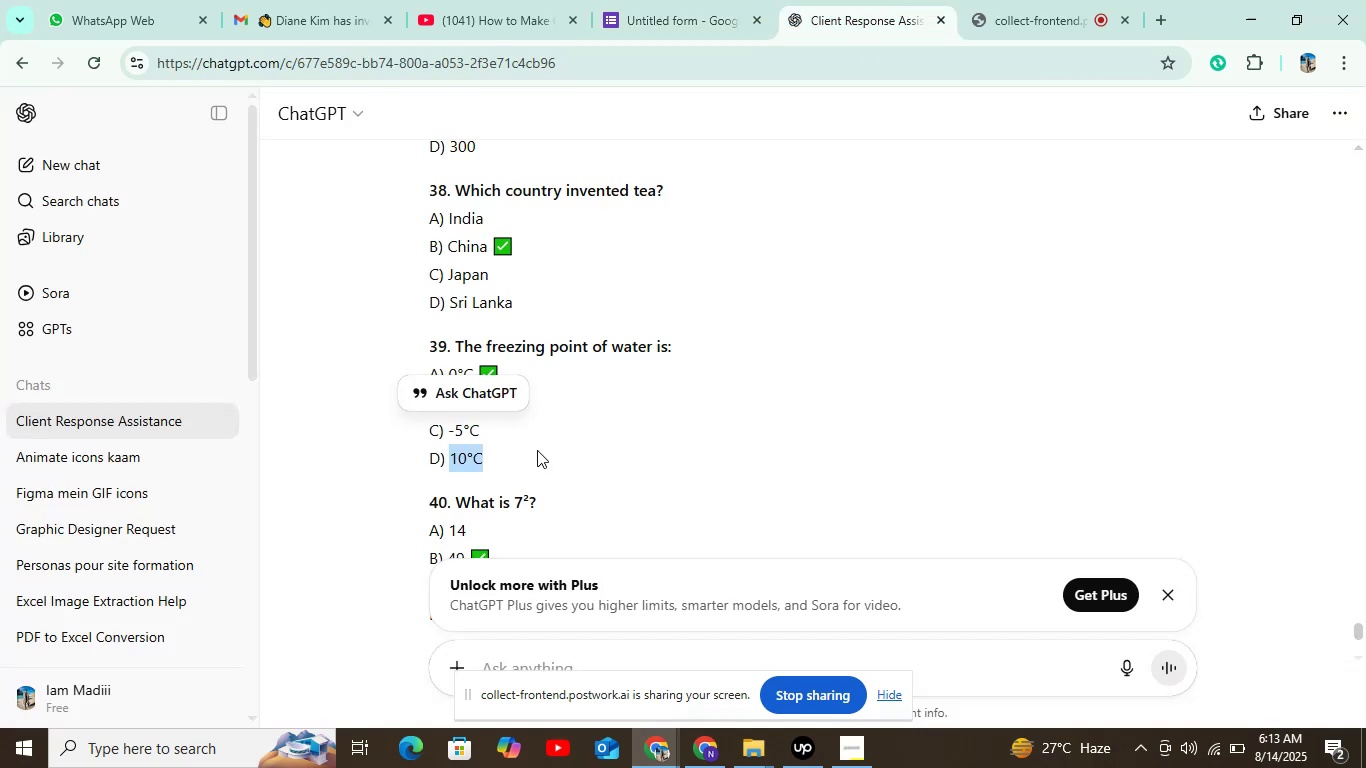 
key(Control+C)
 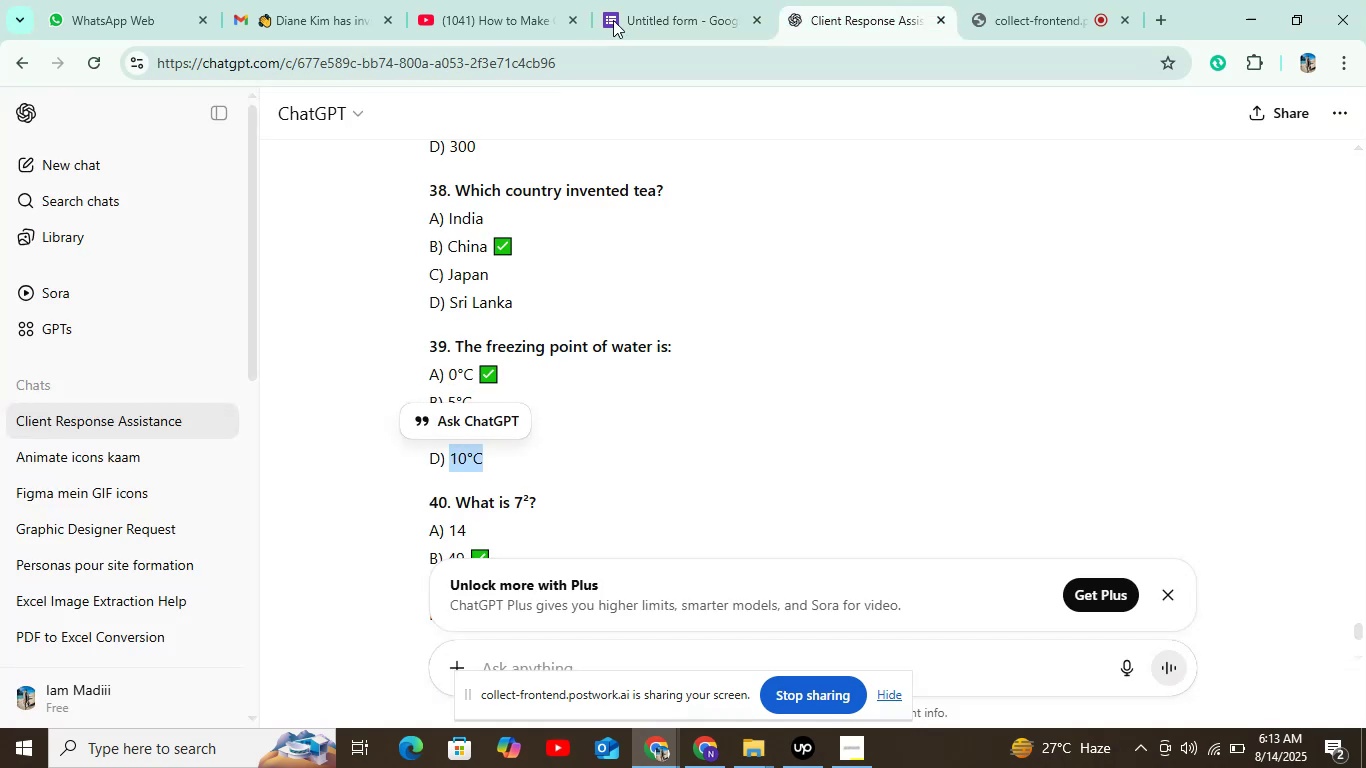 
left_click([653, 0])
 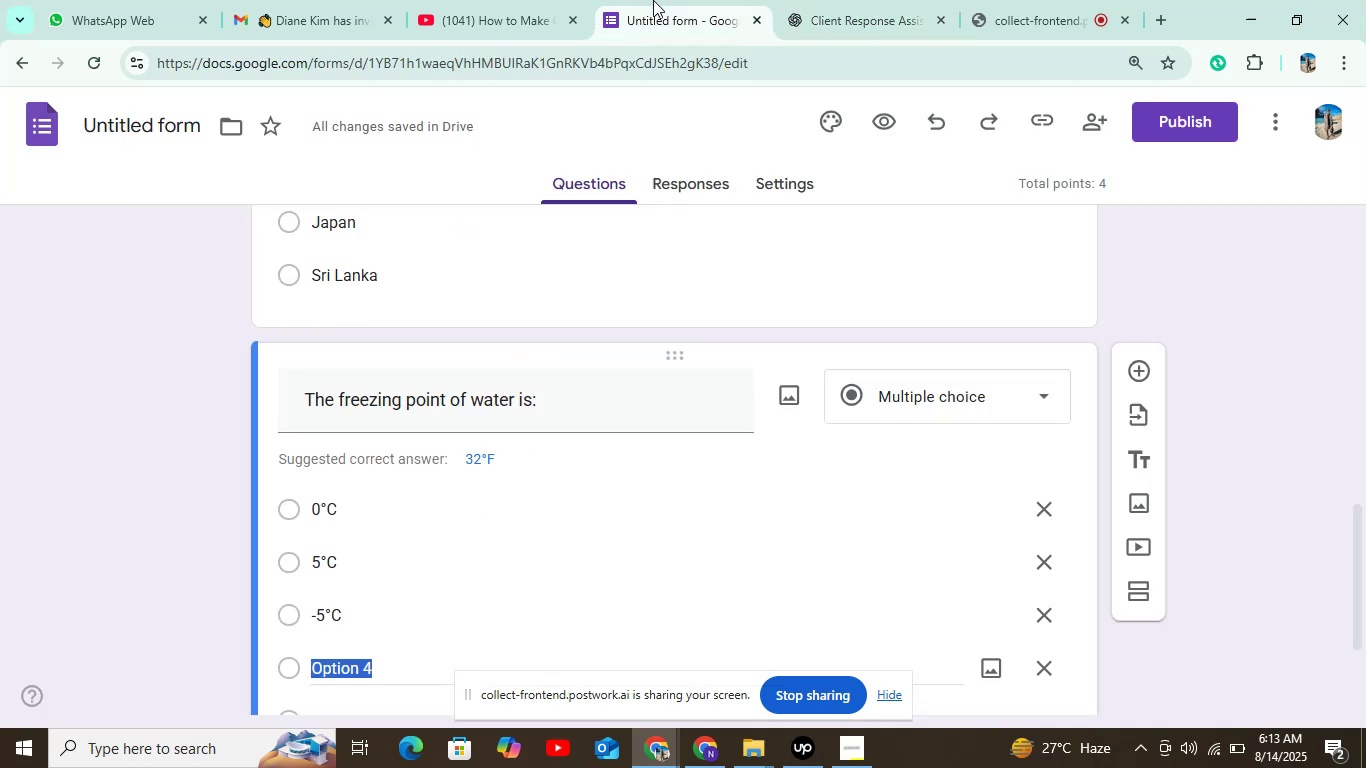 
key(Control+V)
 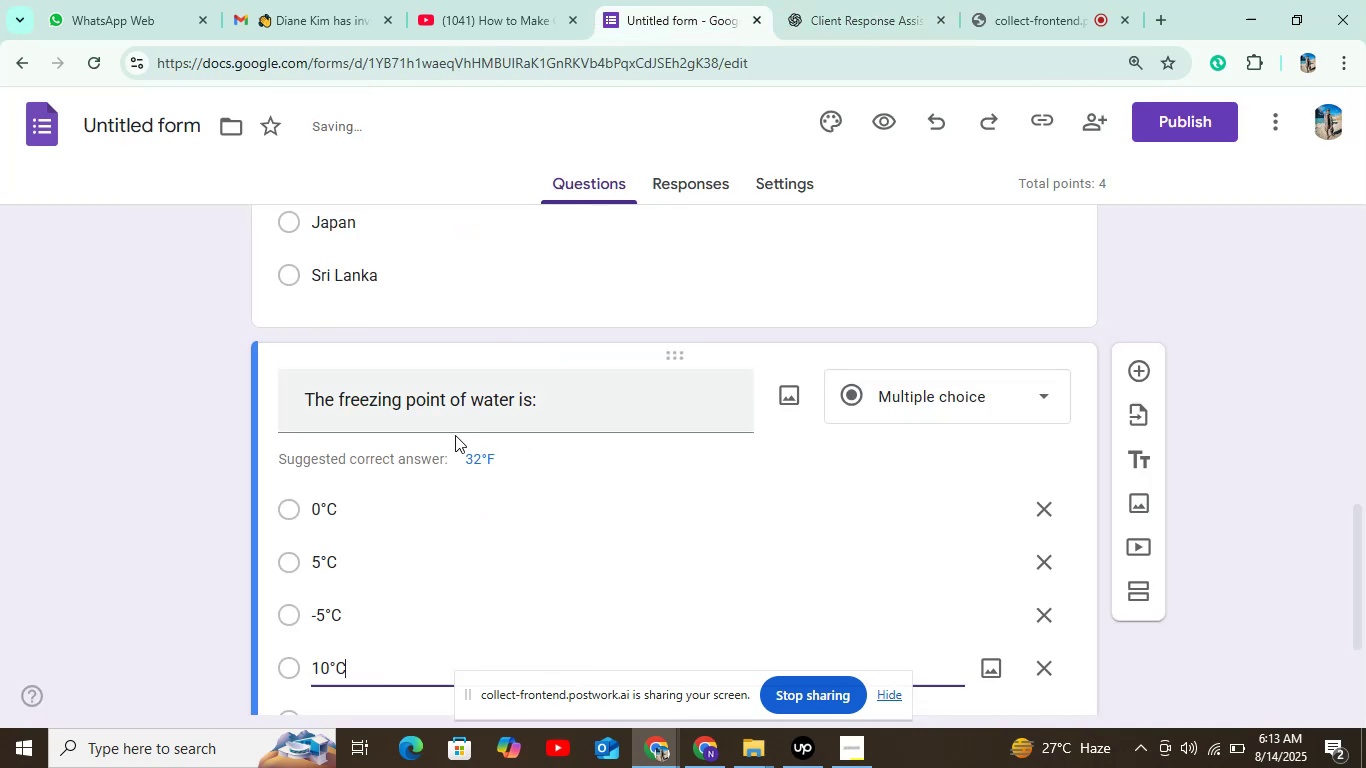 
scroll: coordinate [473, 415], scroll_direction: down, amount: 4.0
 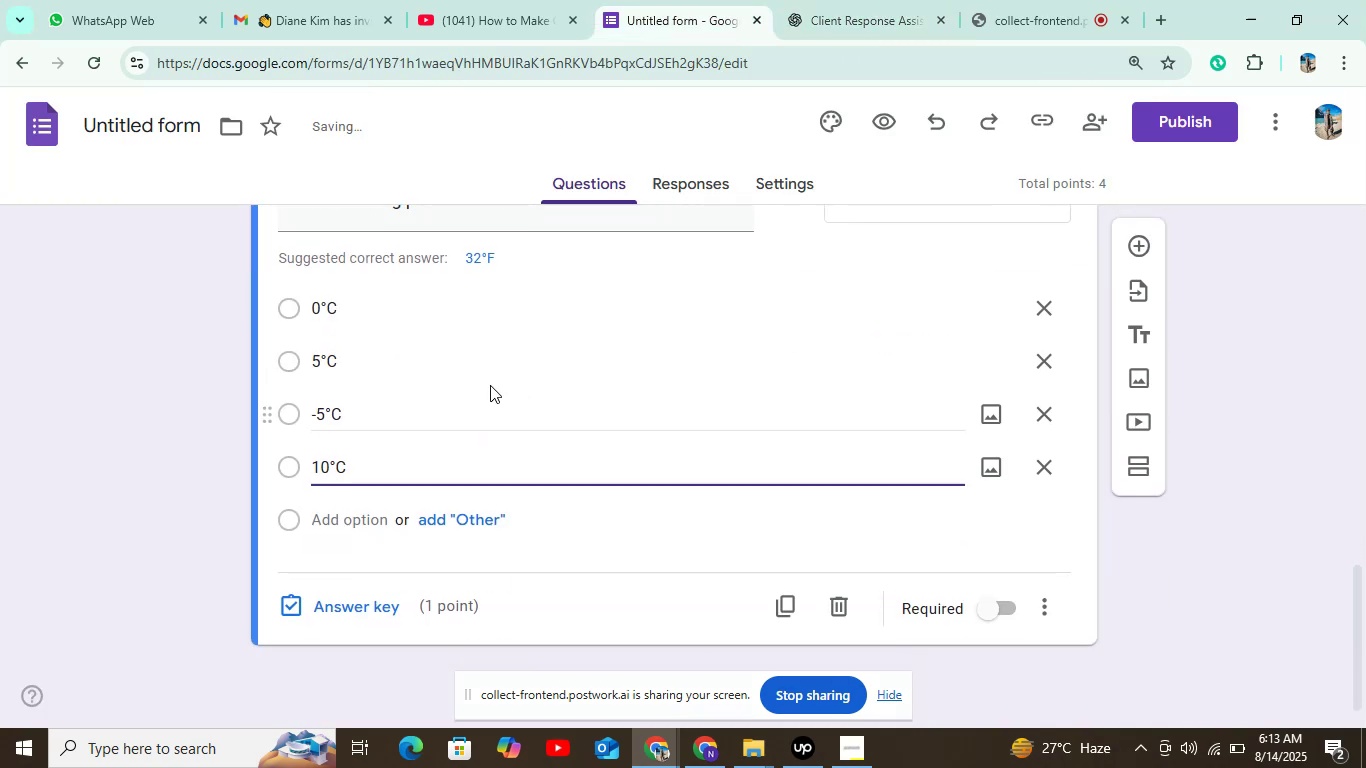 
left_click([818, 21])
 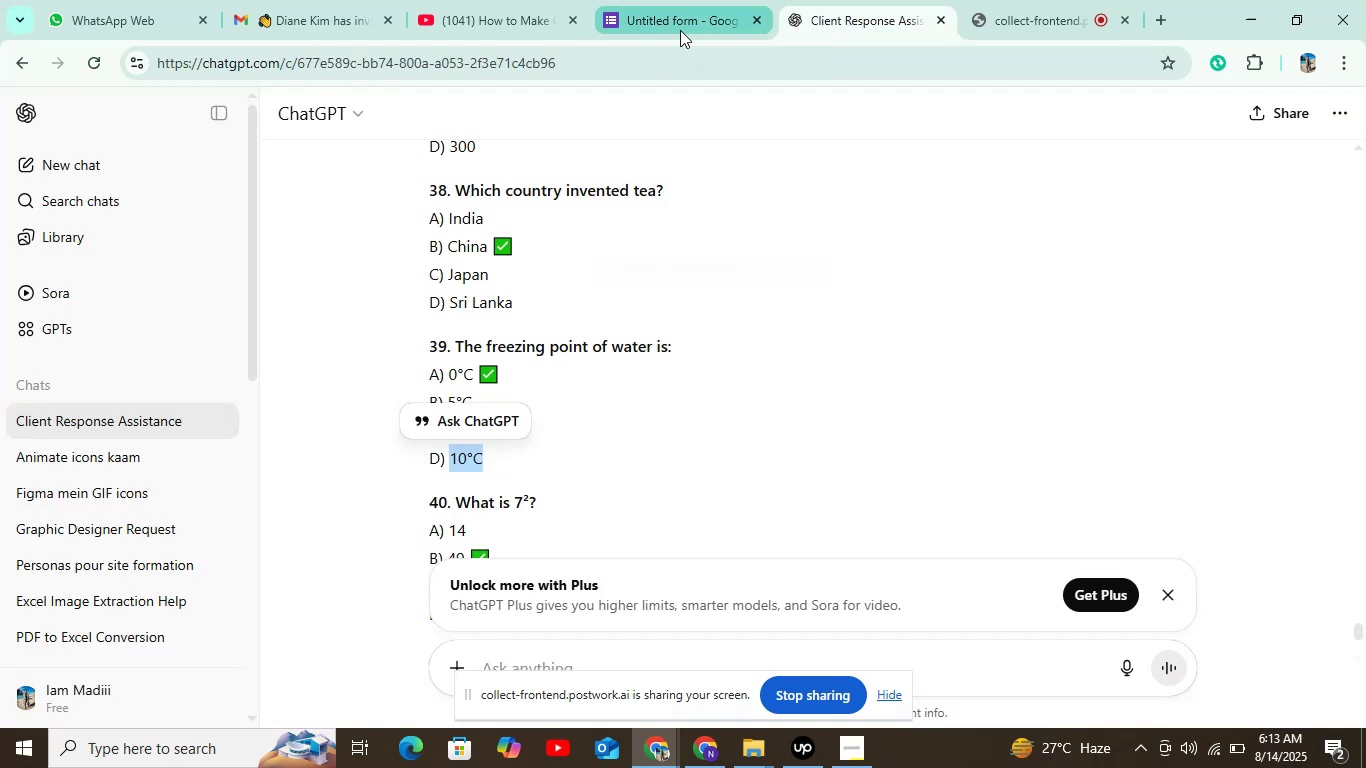 
left_click([680, 30])
 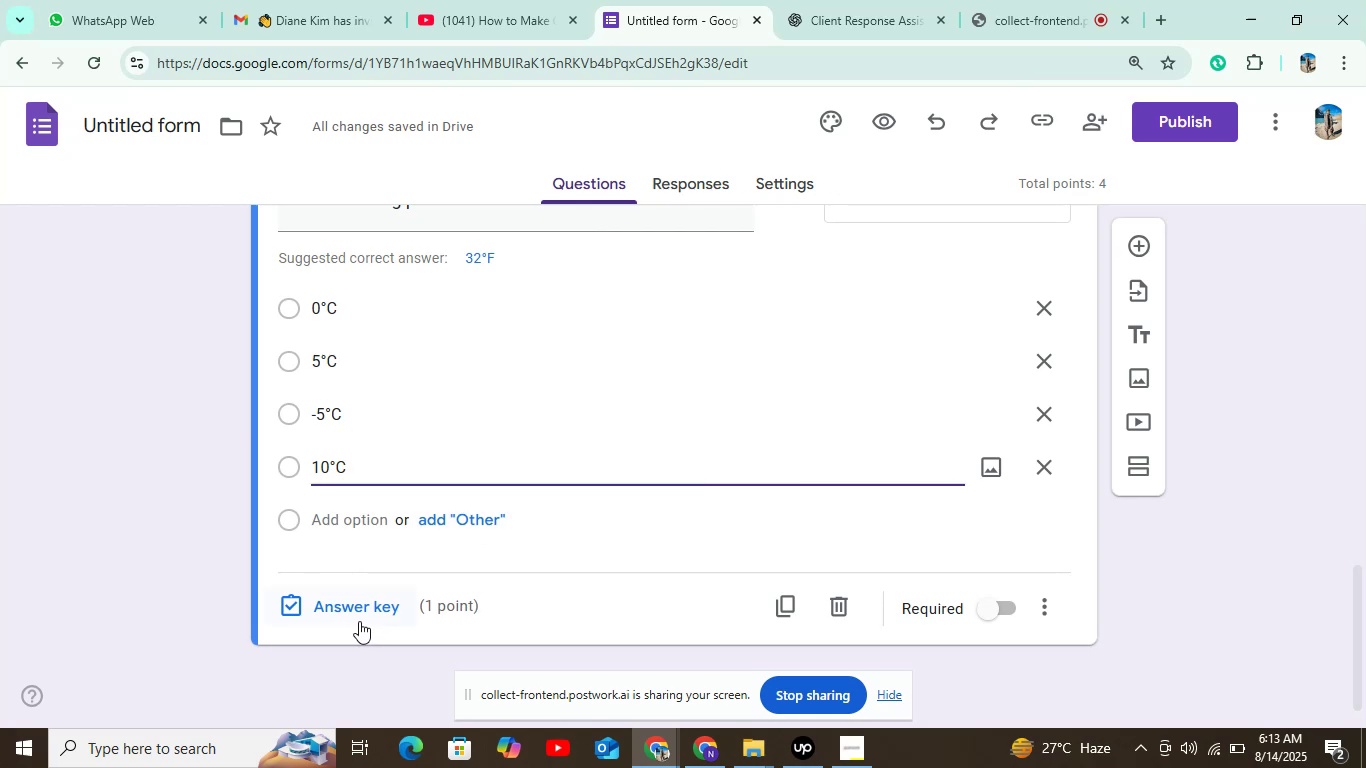 
left_click([358, 617])
 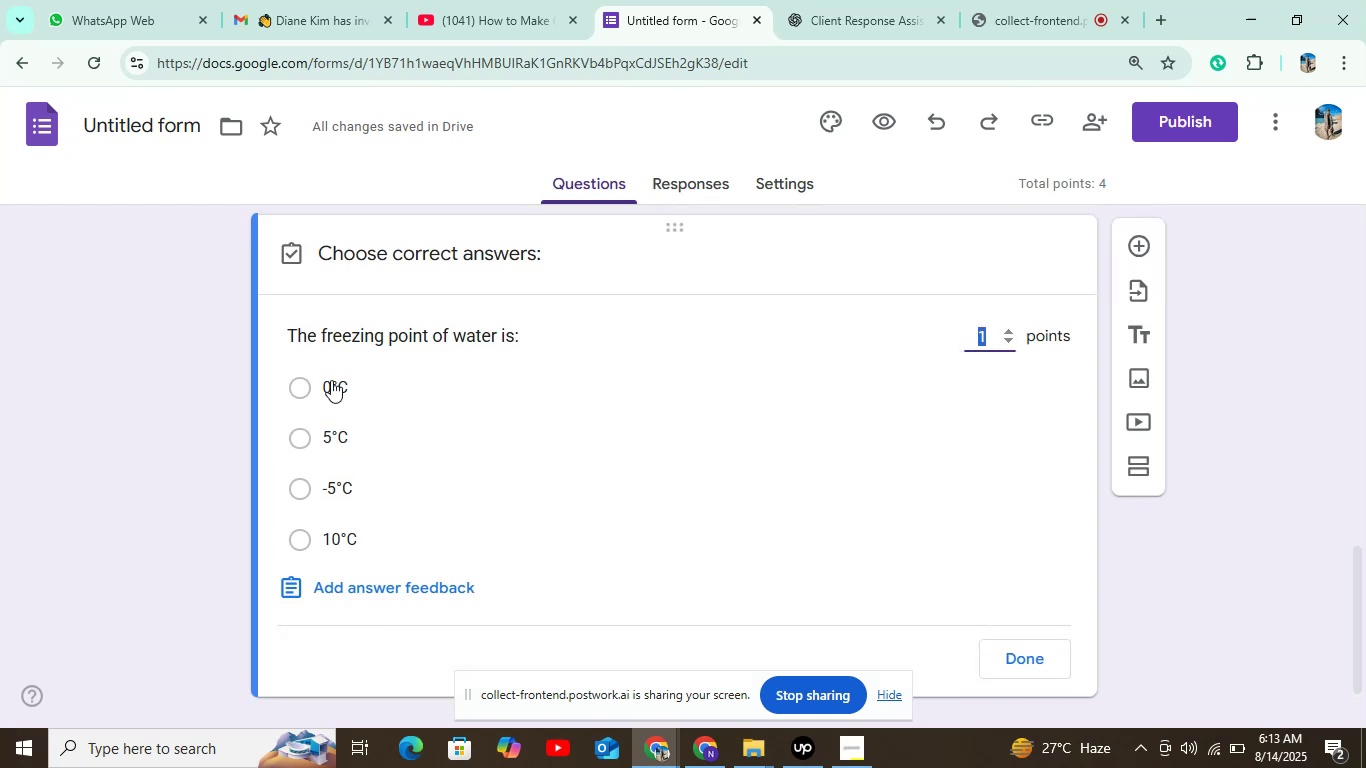 
left_click([328, 393])
 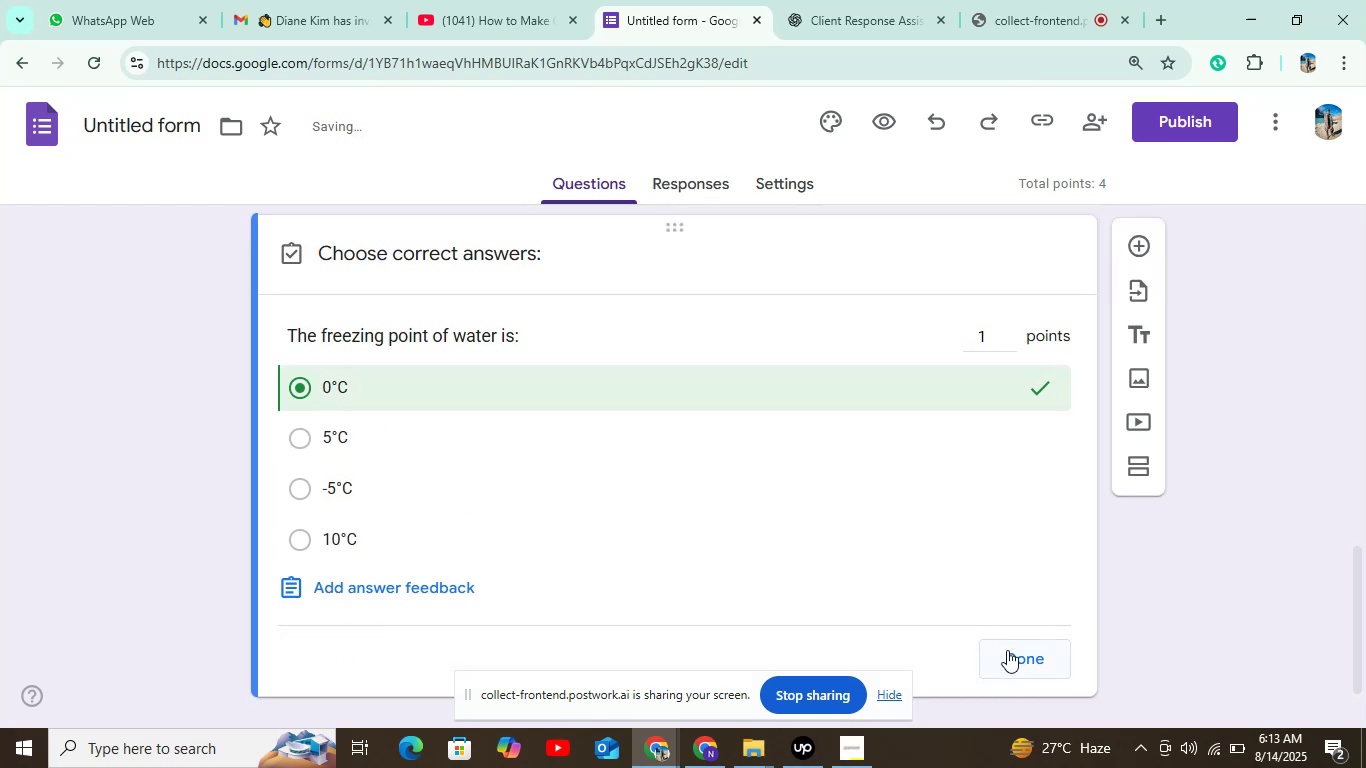 
left_click([1008, 650])
 